 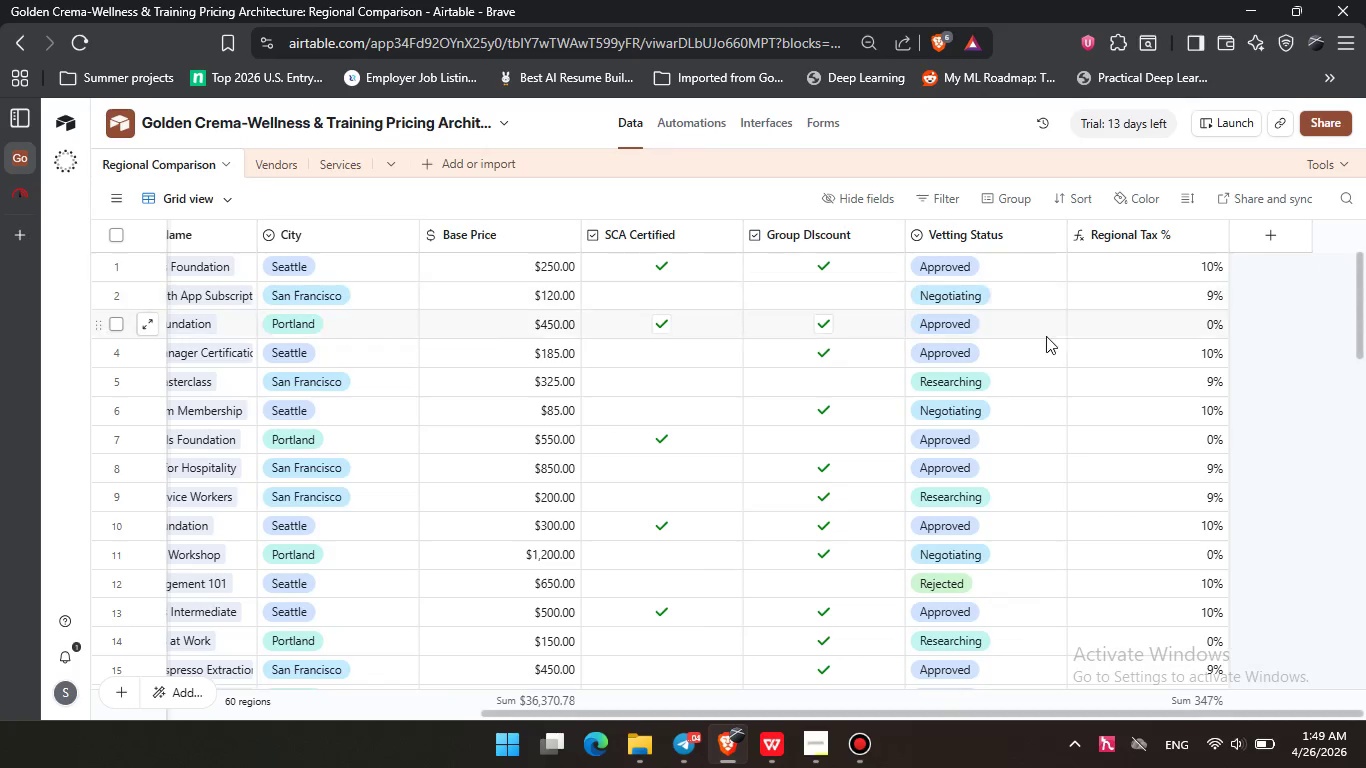 
left_click([283, 168])
 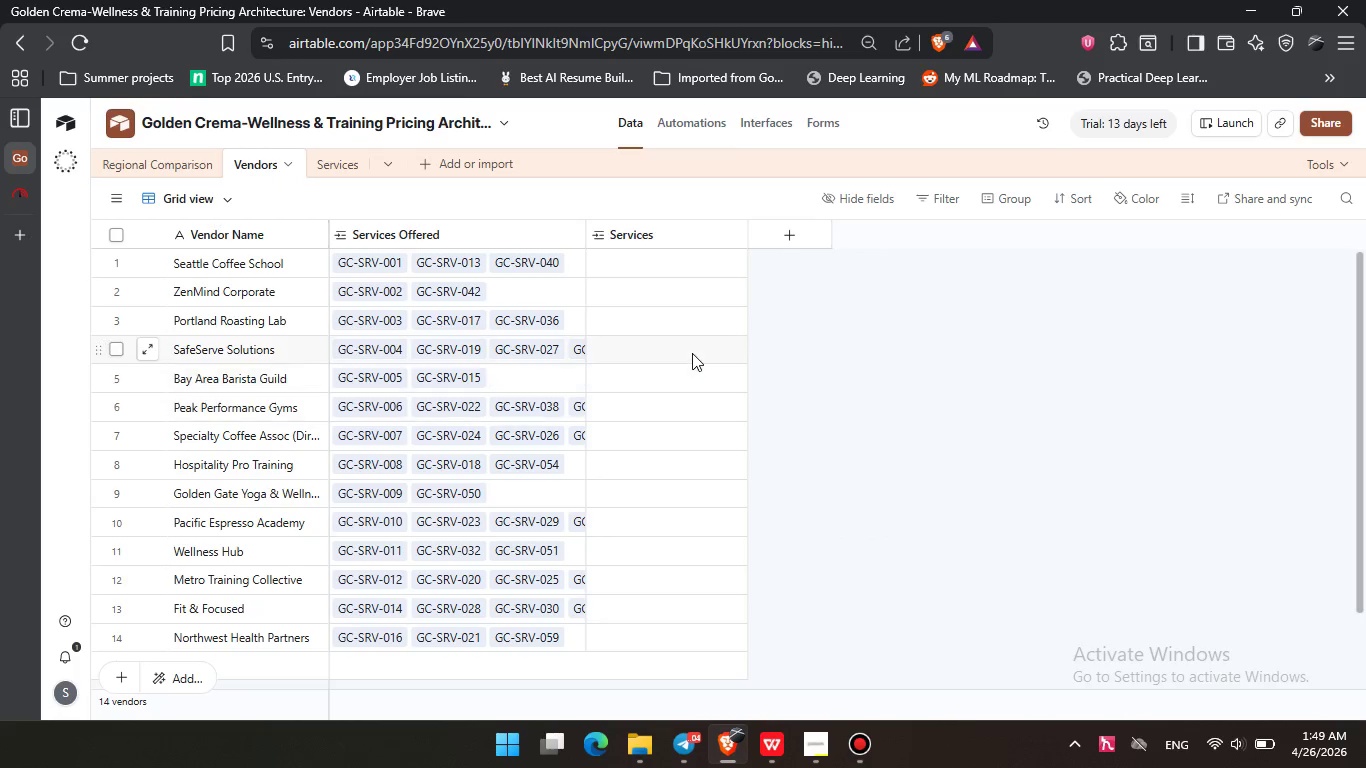 
left_click([661, 266])
 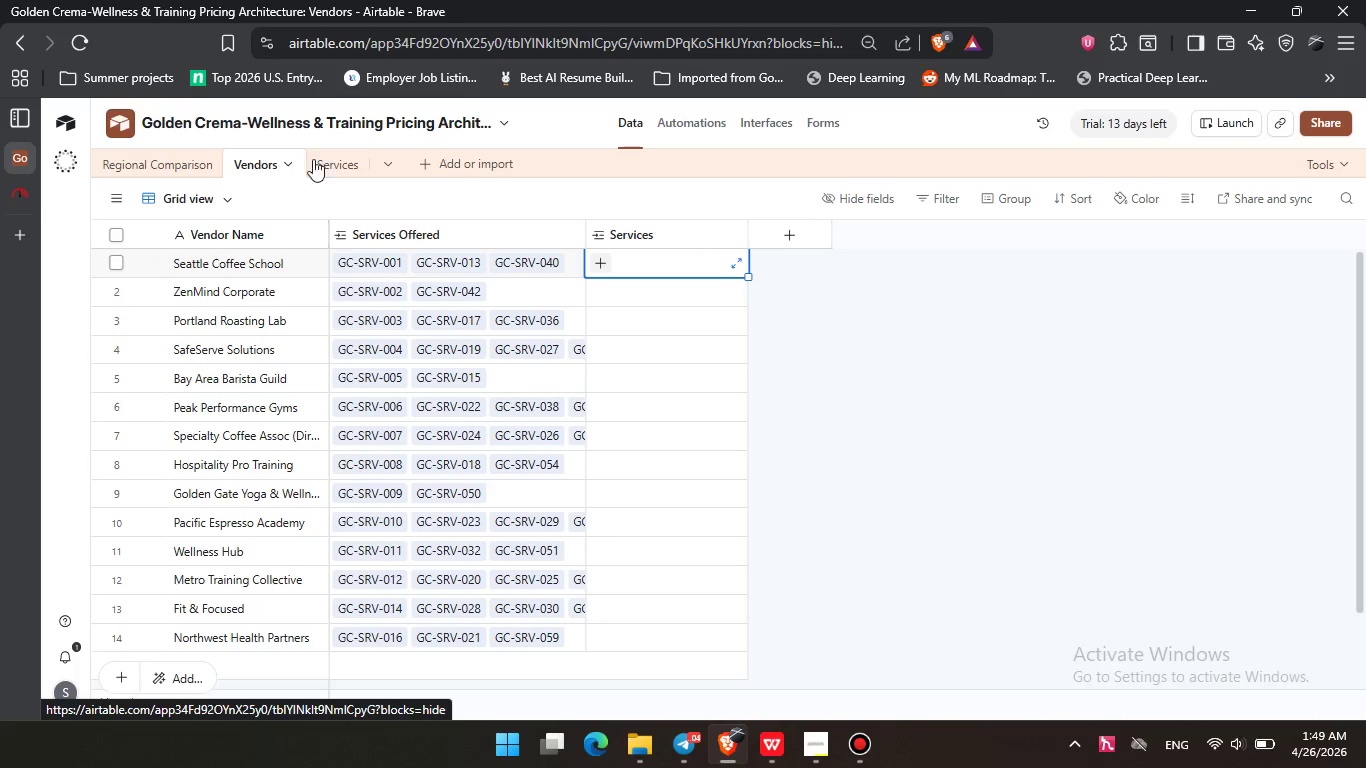 
left_click([330, 158])
 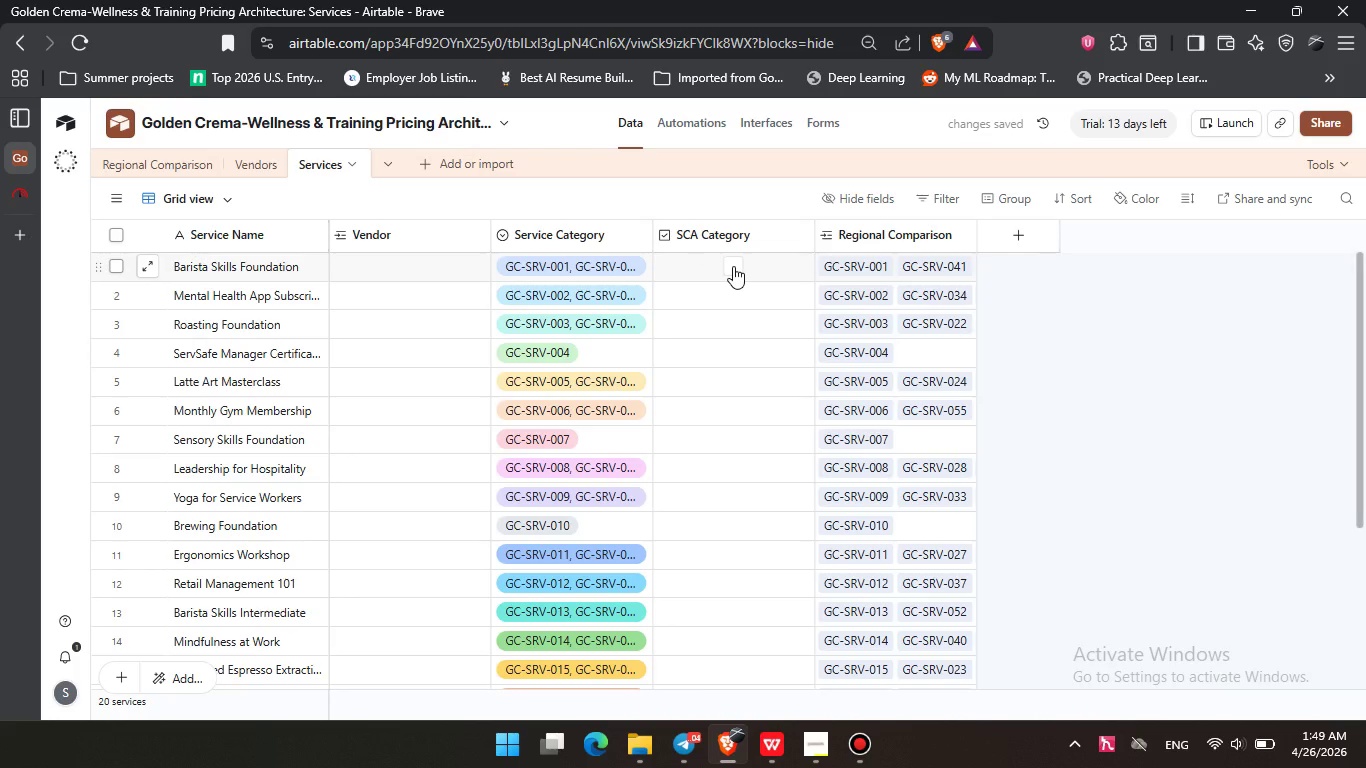 
left_click([134, 159])
 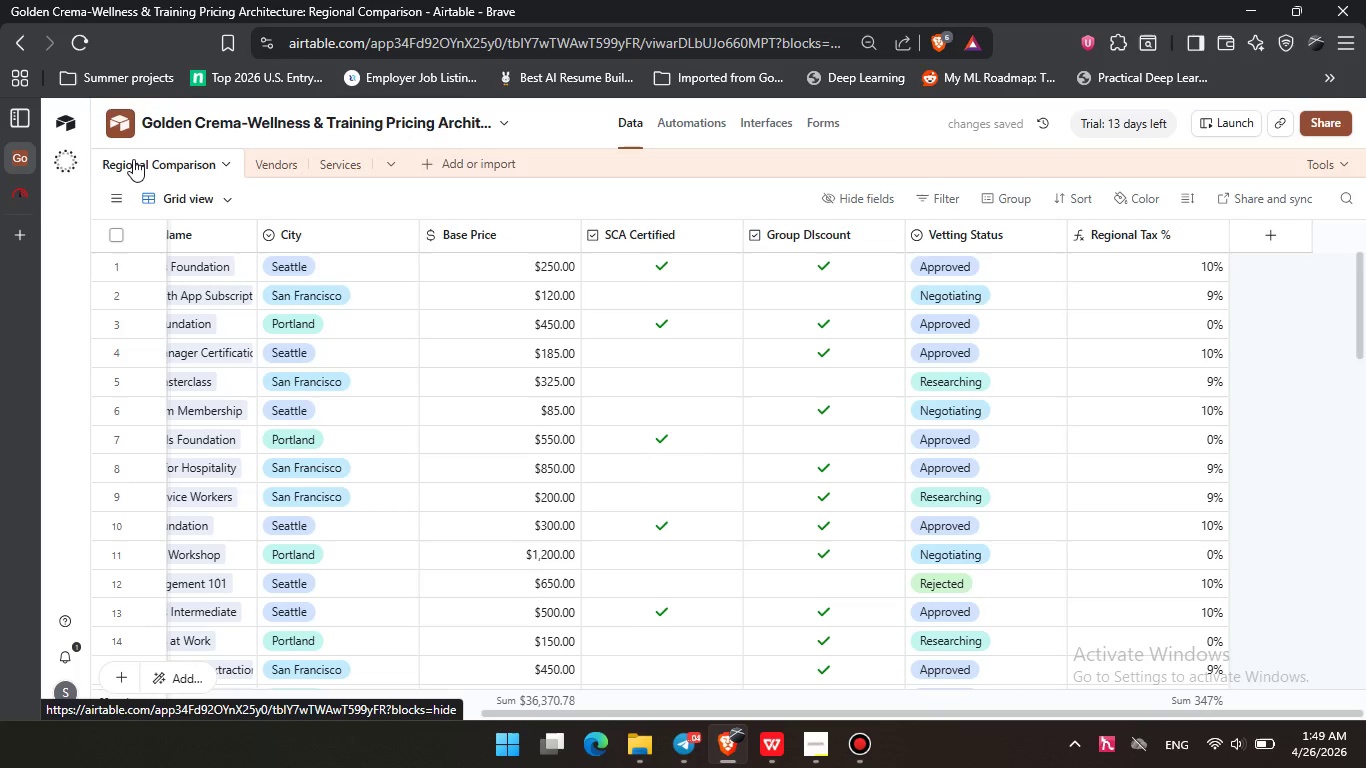 
wait(5.89)
 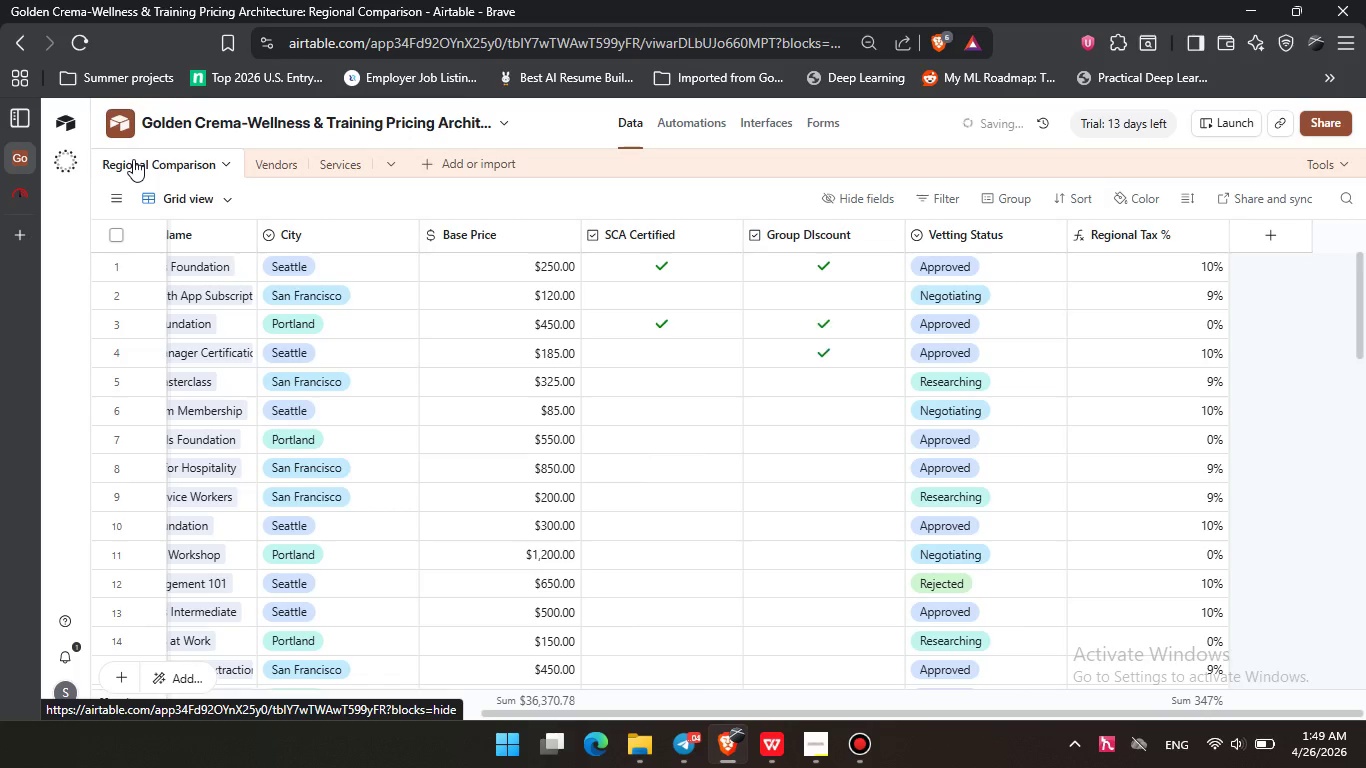 
double_click([1273, 240])
 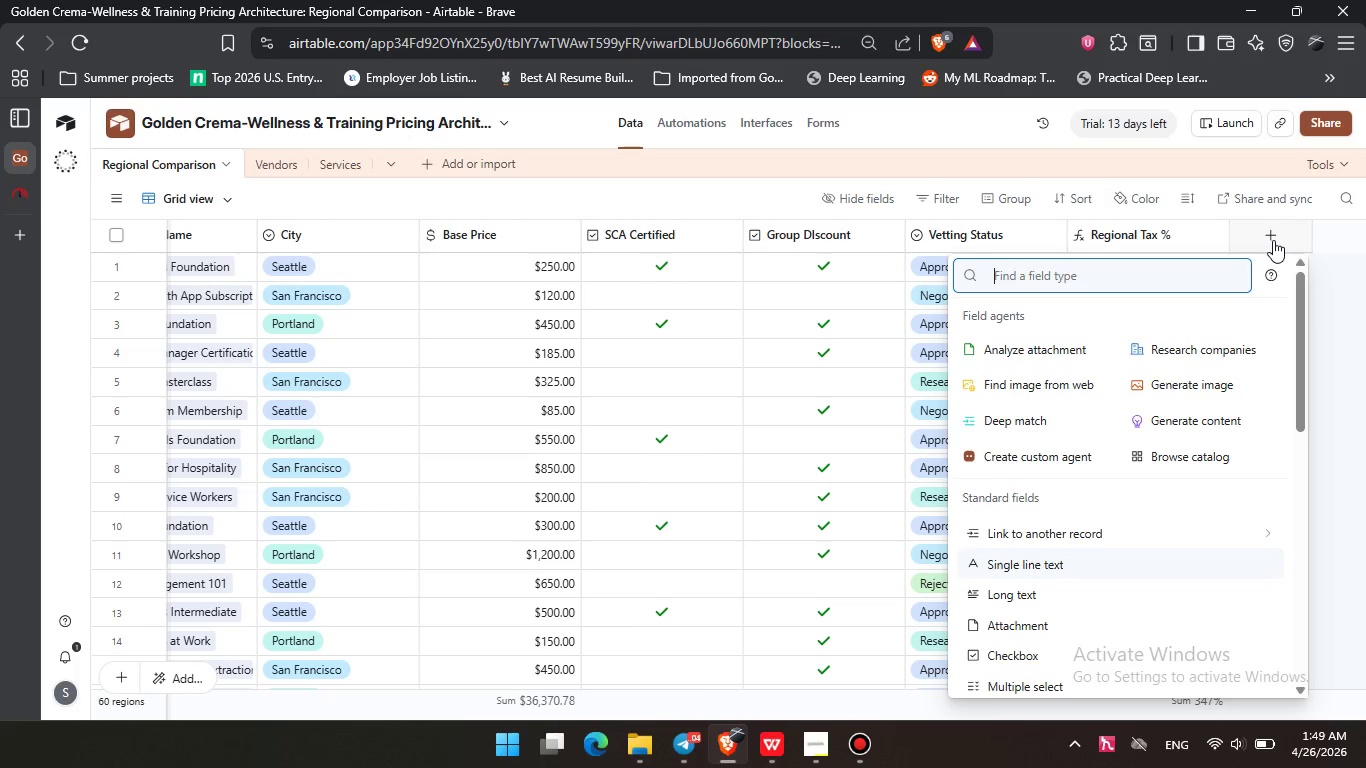 
type(for)
 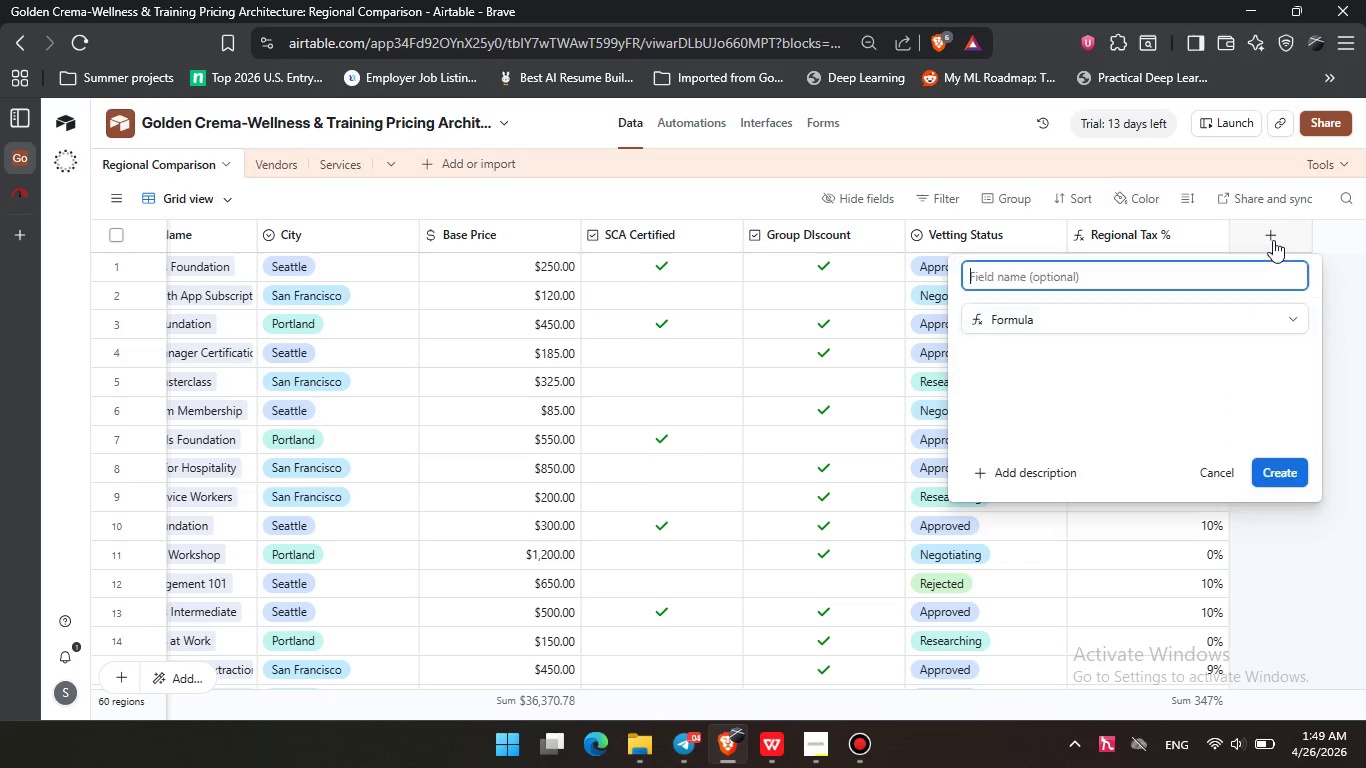 
key(Enter)
 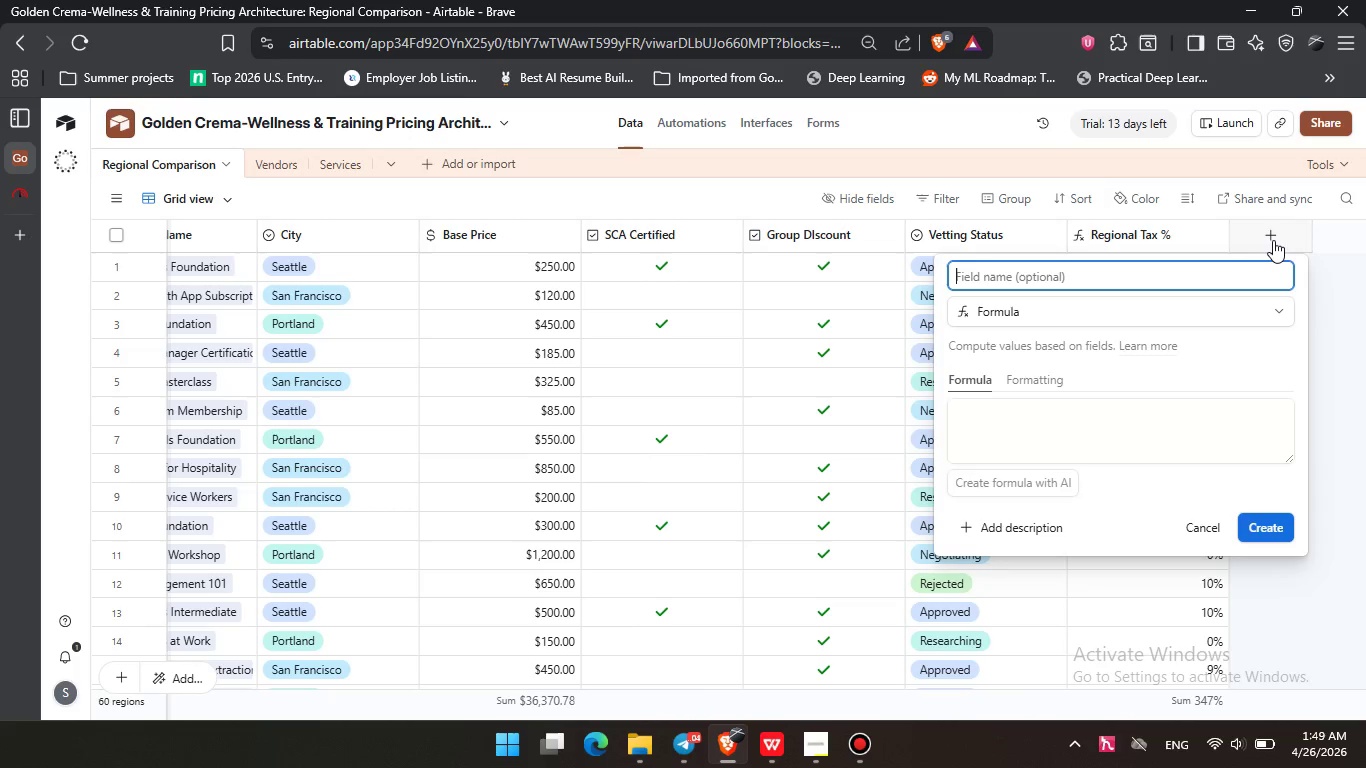 
type(Admin Fee)
 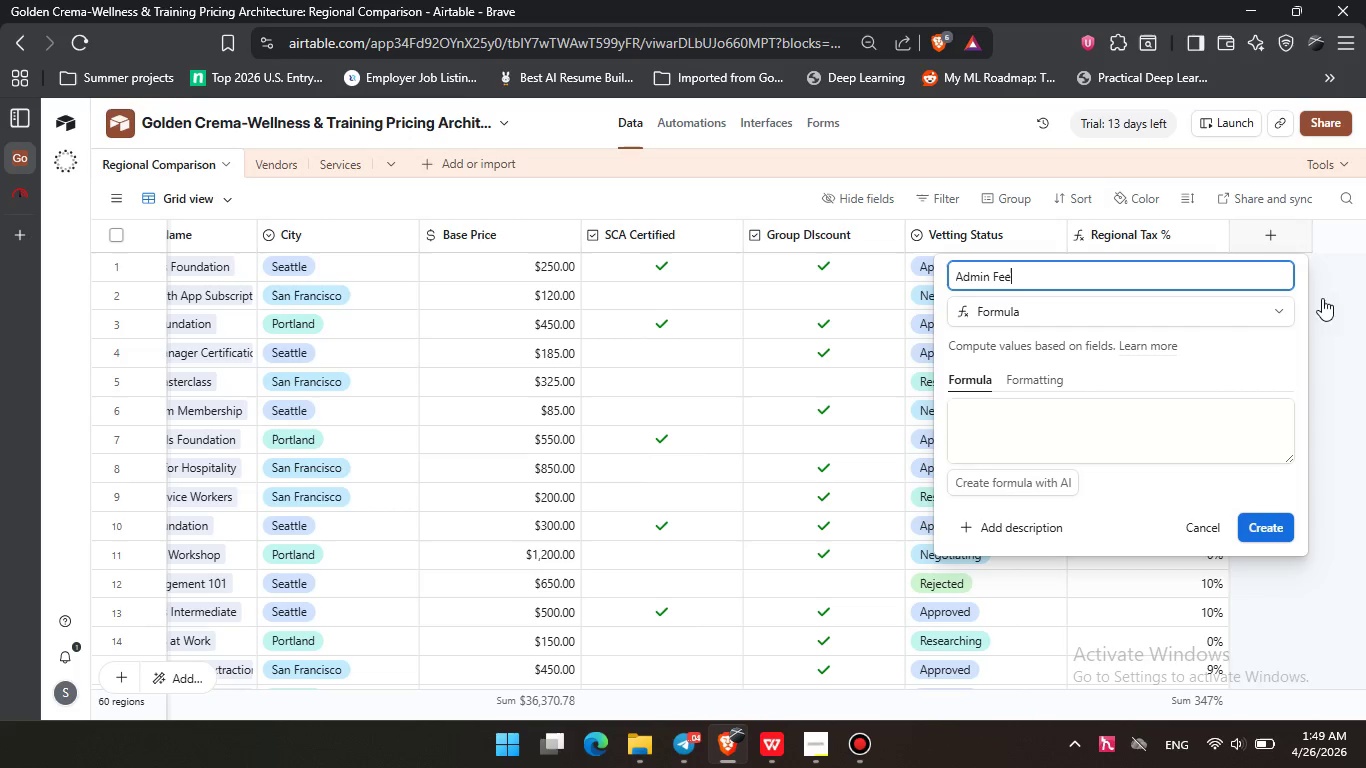 
left_click([1121, 438])
 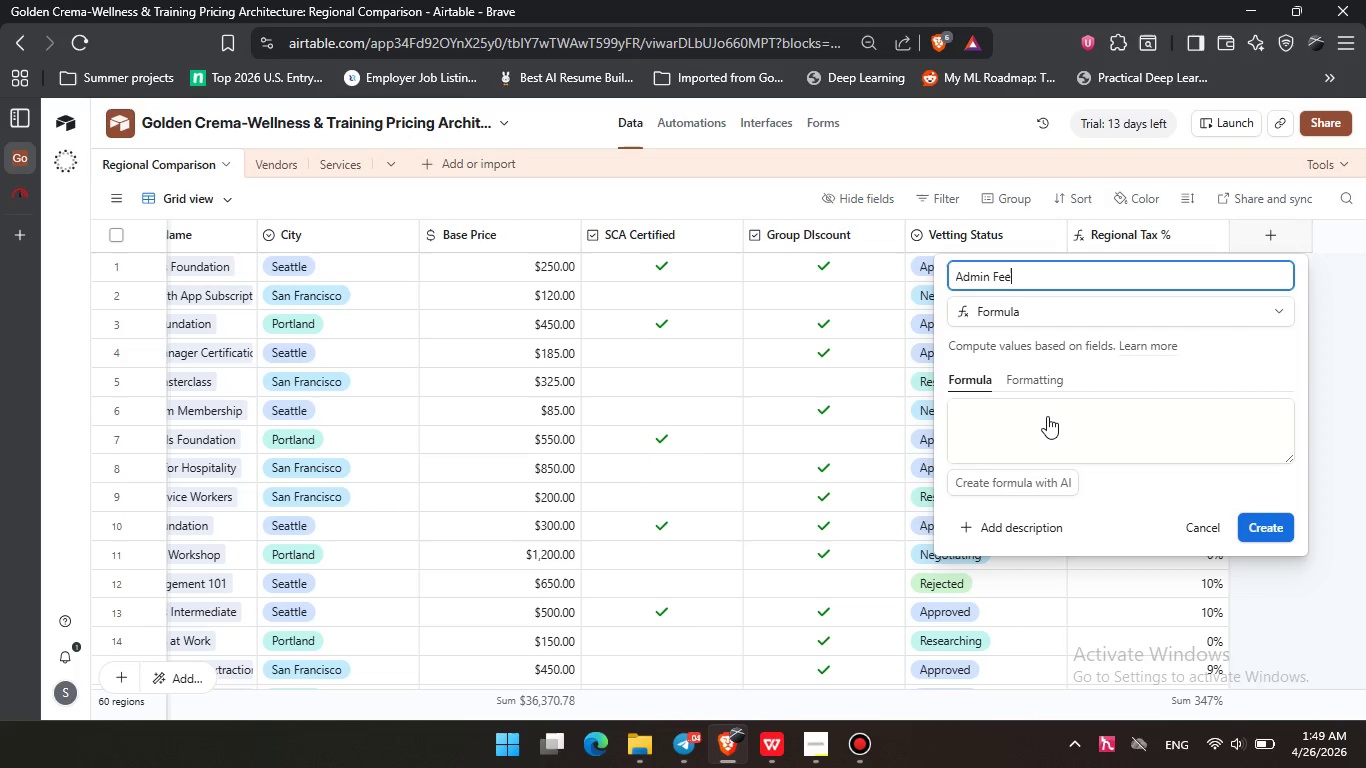 
left_click([1040, 416])
 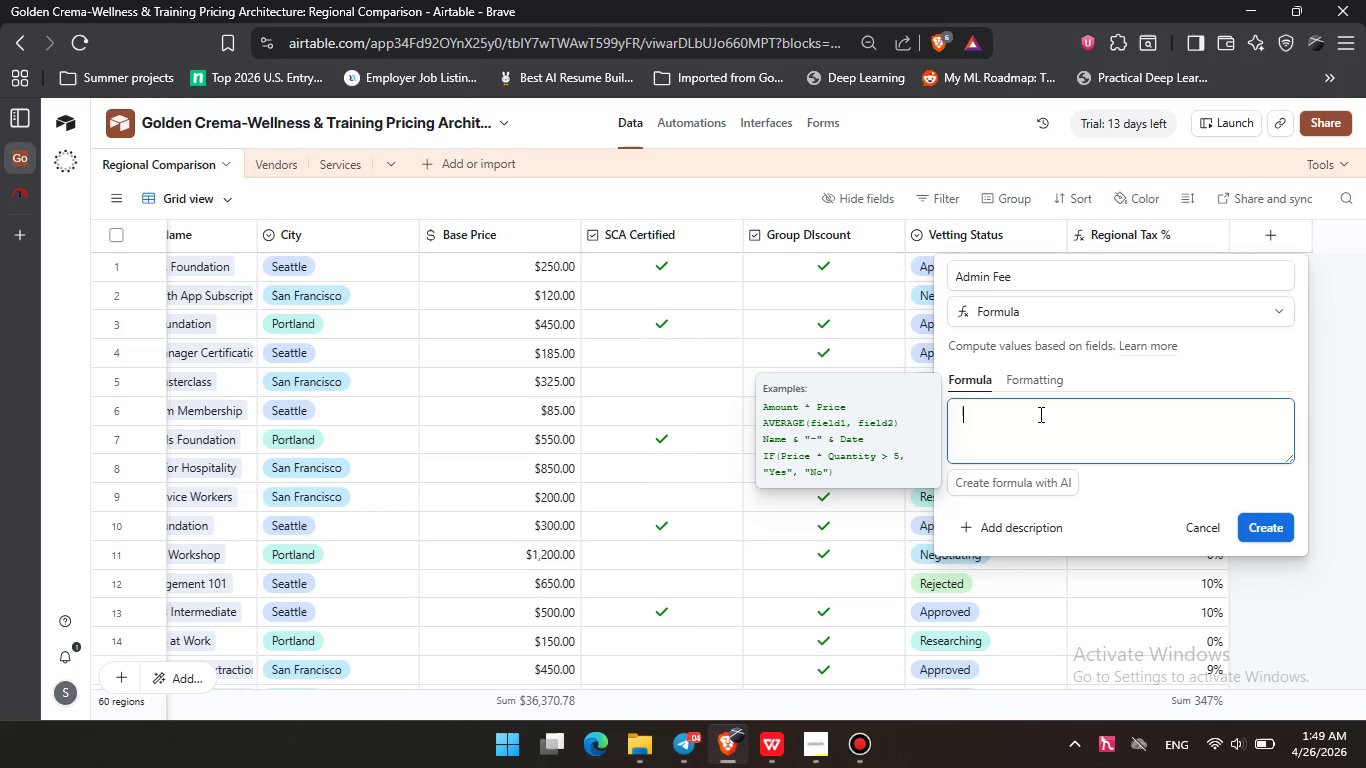 
type(if)
 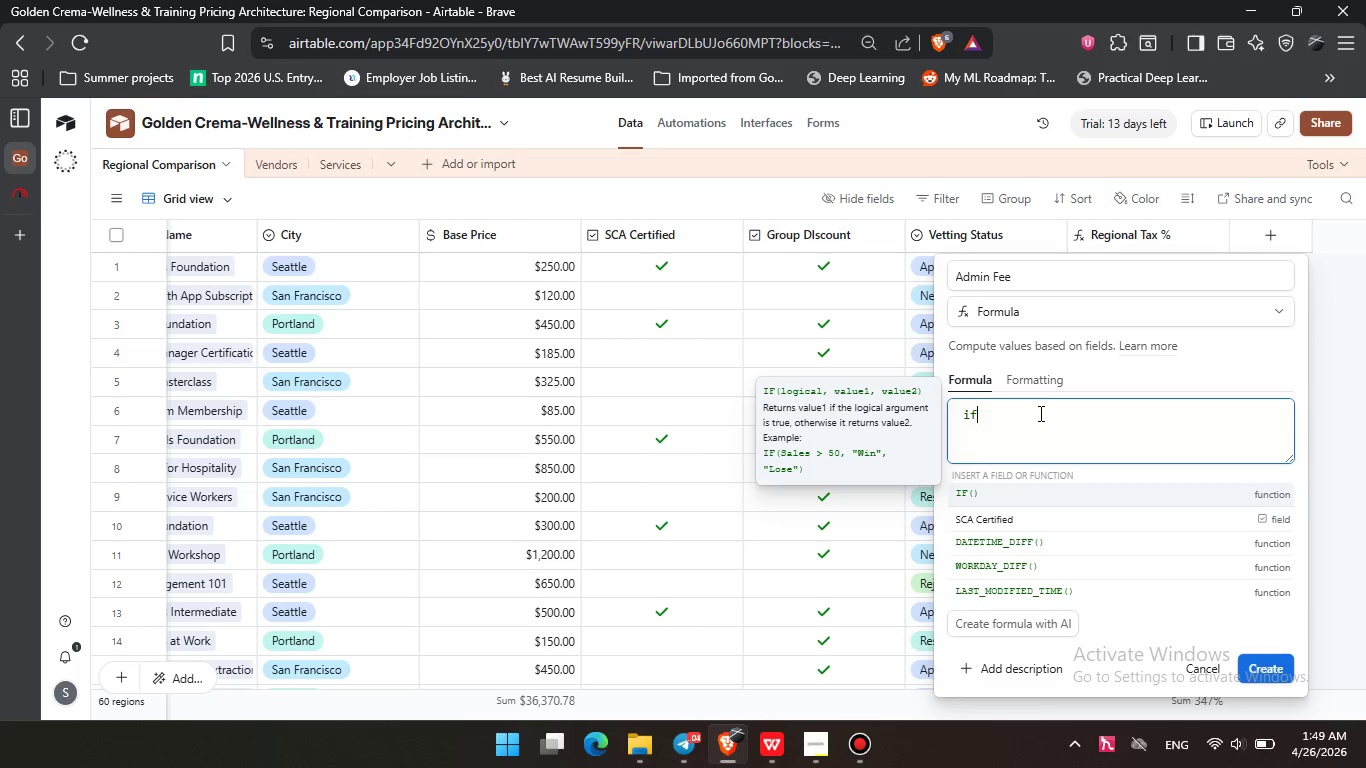 
key(Enter)
 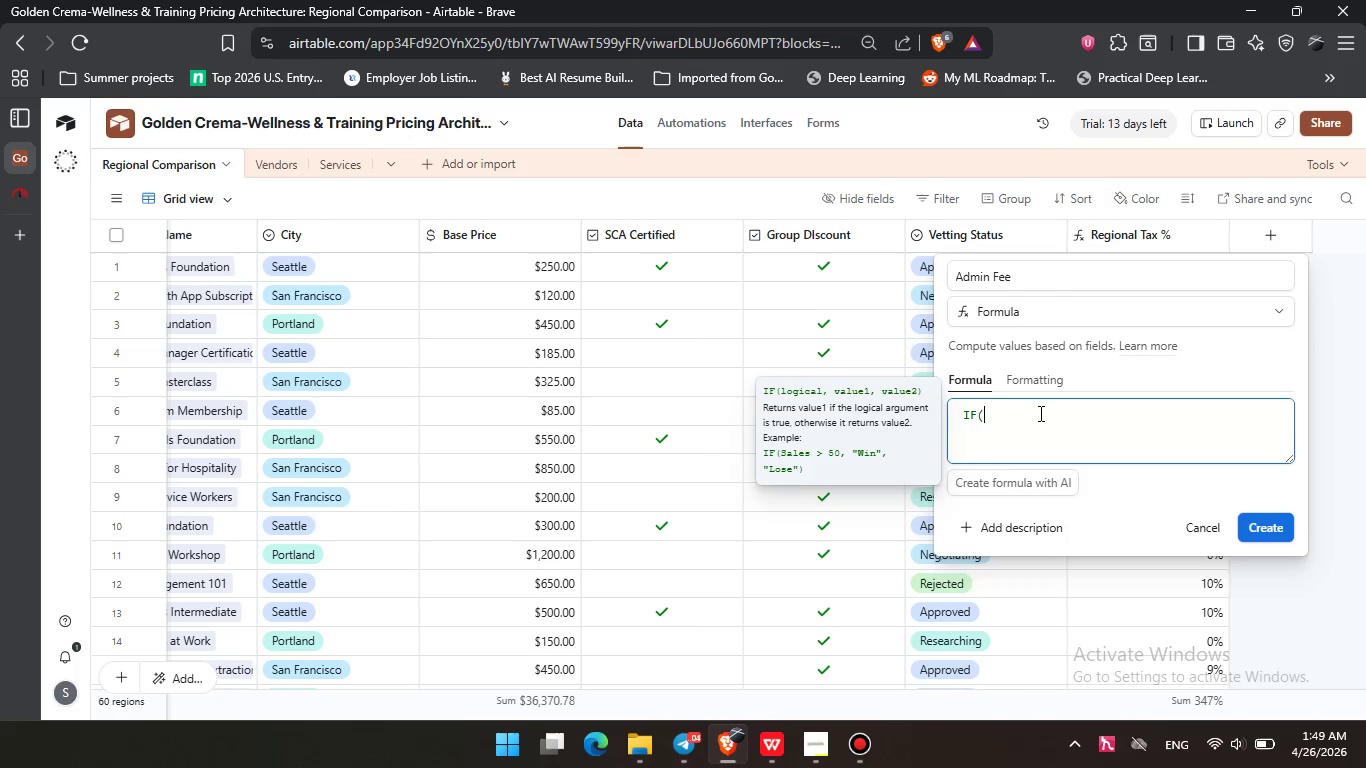 
key(Enter)
 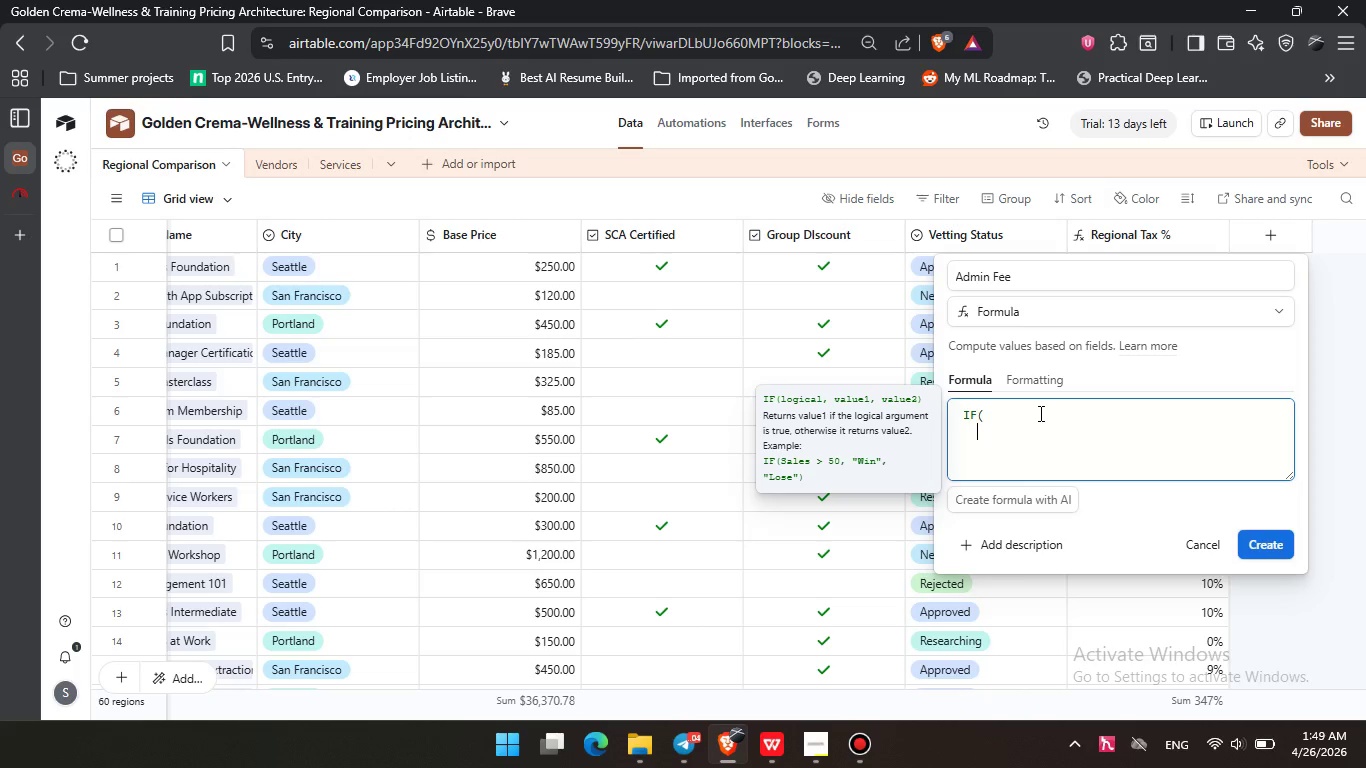 
type(nas)
key(Backspace)
key(Backspace)
key(Backspace)
type(nas)
key(Backspace)
key(Backspace)
key(Backspace)
type(bas)
 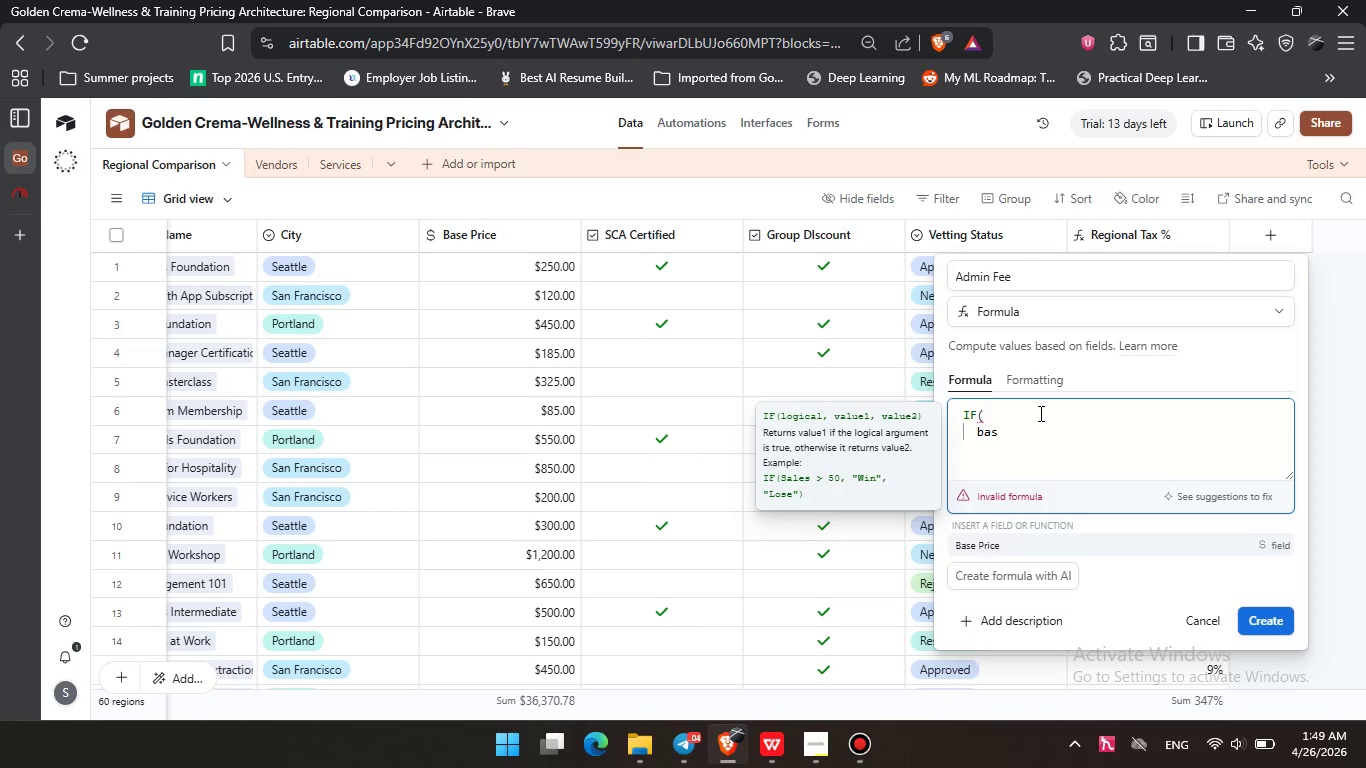 
key(Enter)
 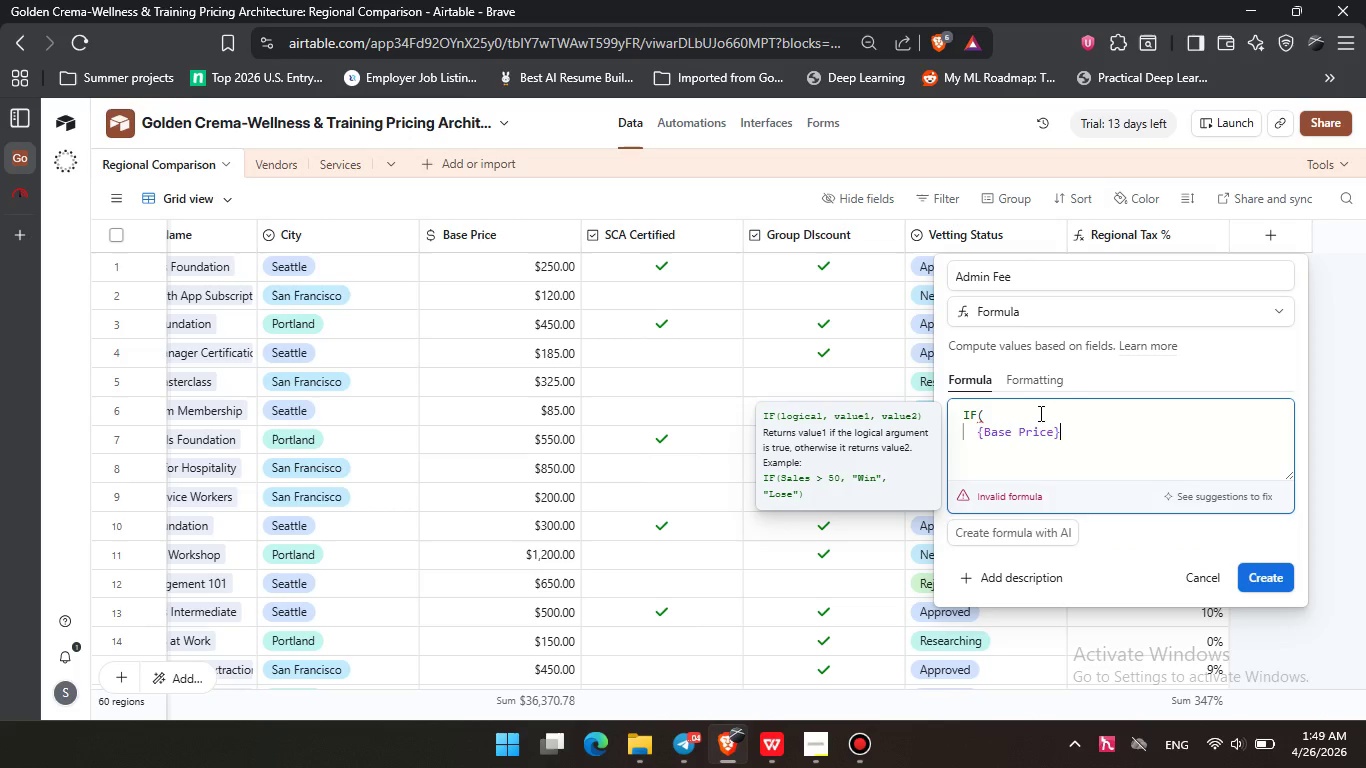 
key(Comma)
 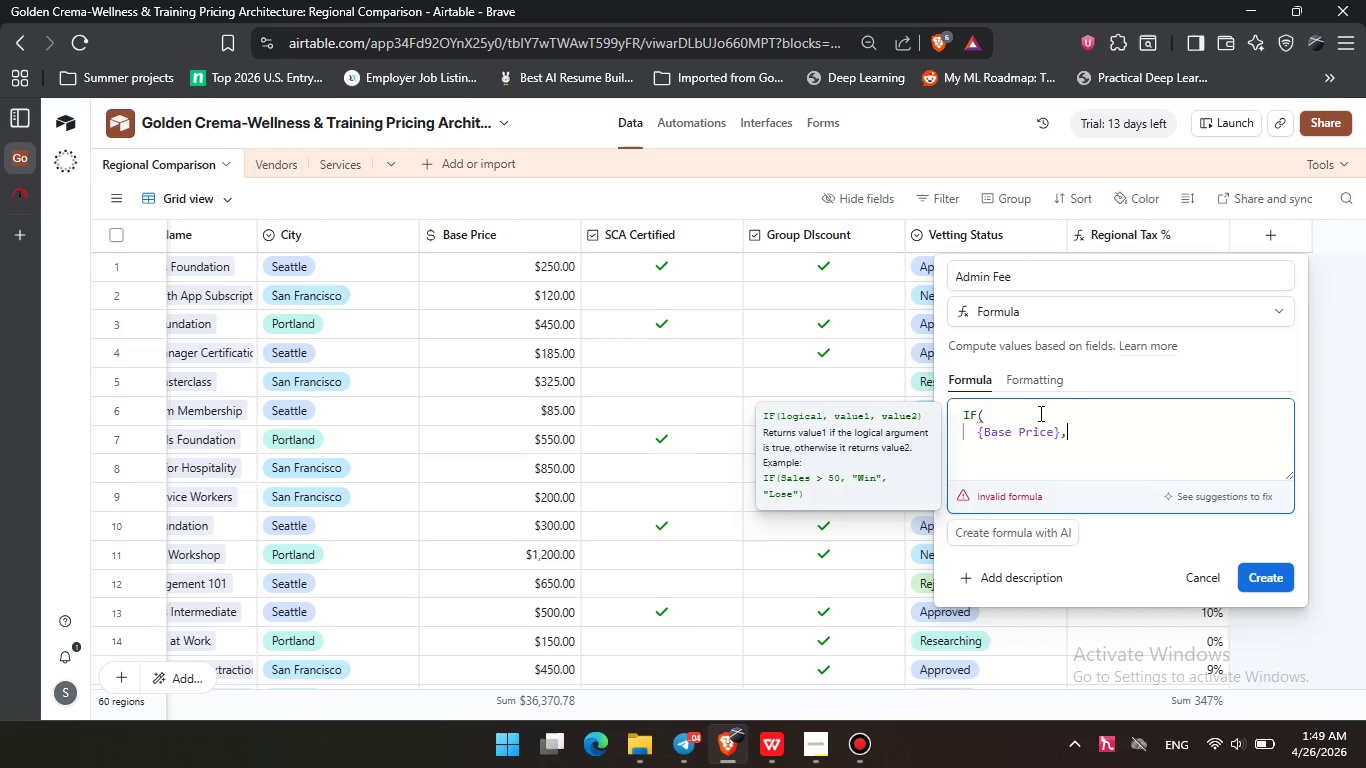 
key(Enter)
 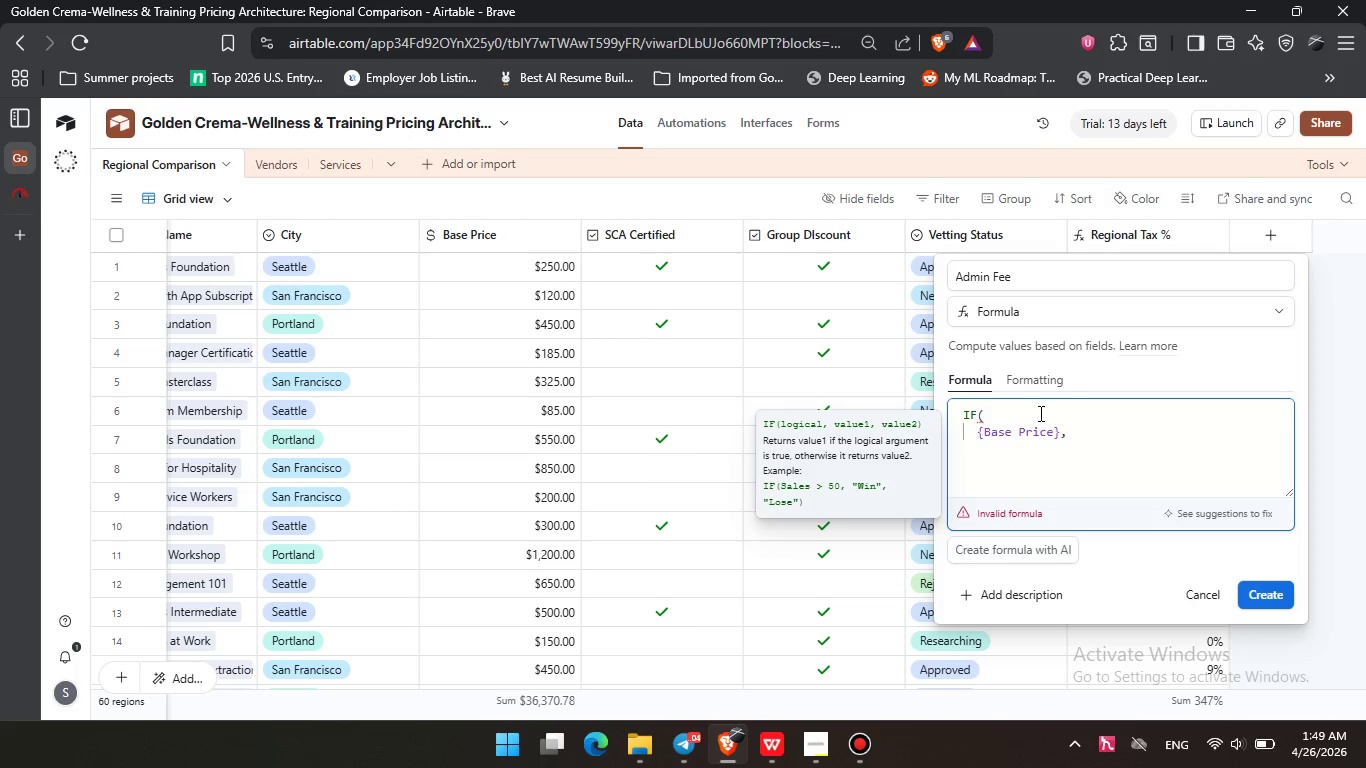 
type(base)
 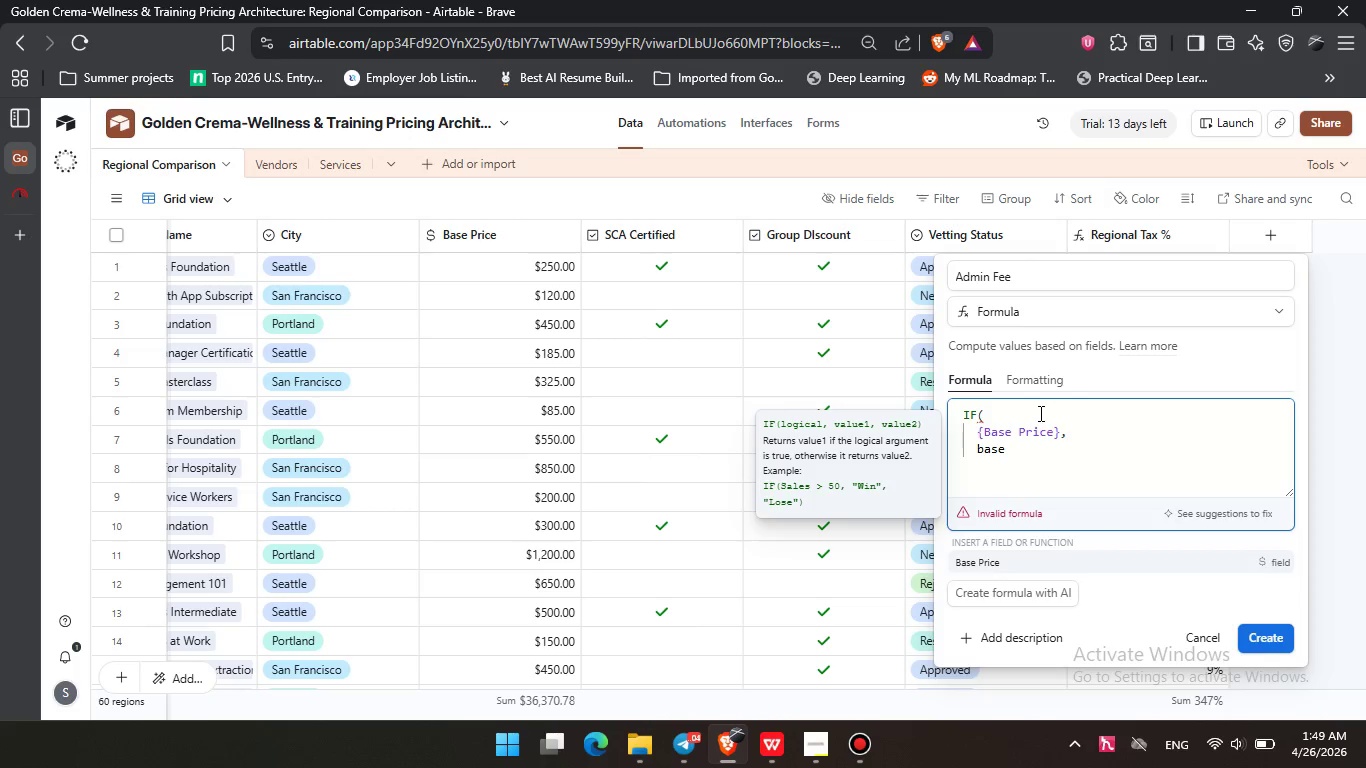 
key(Enter)
 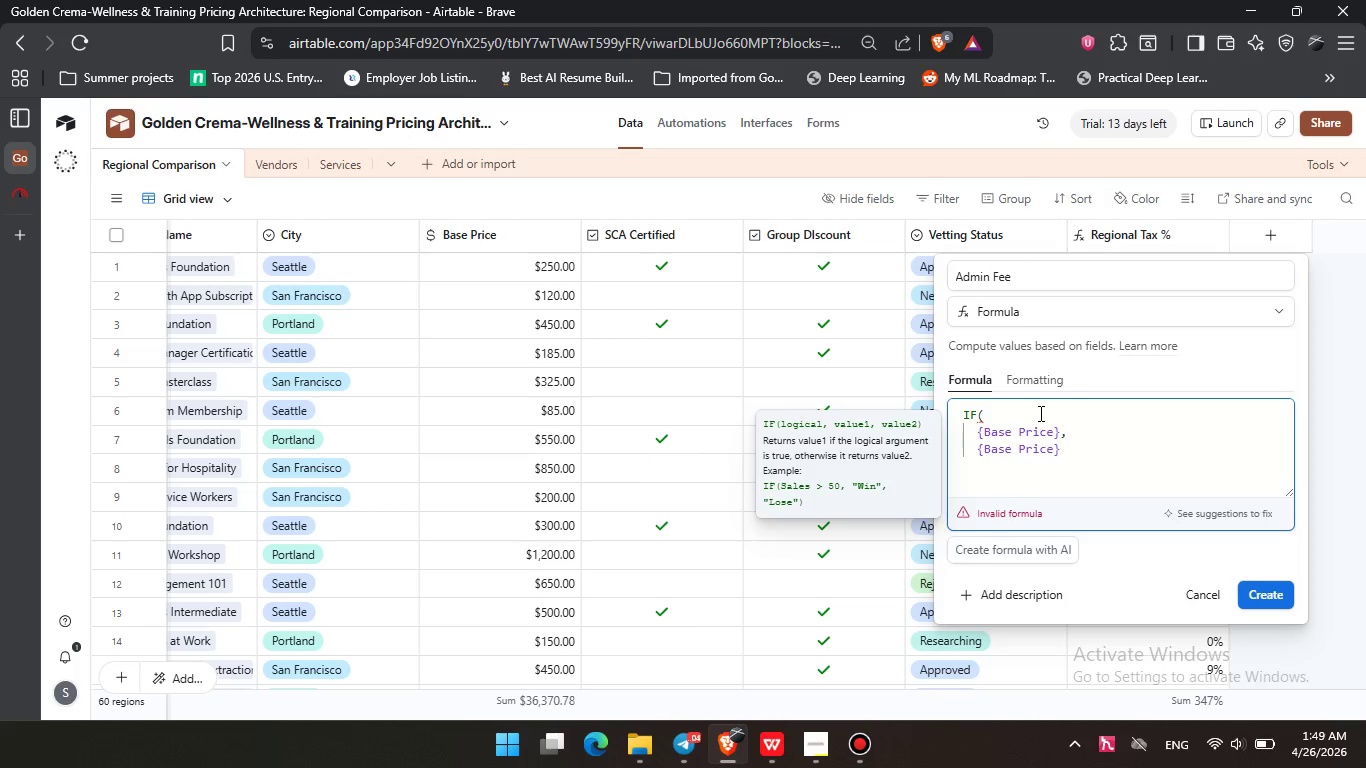 
key(Space)
 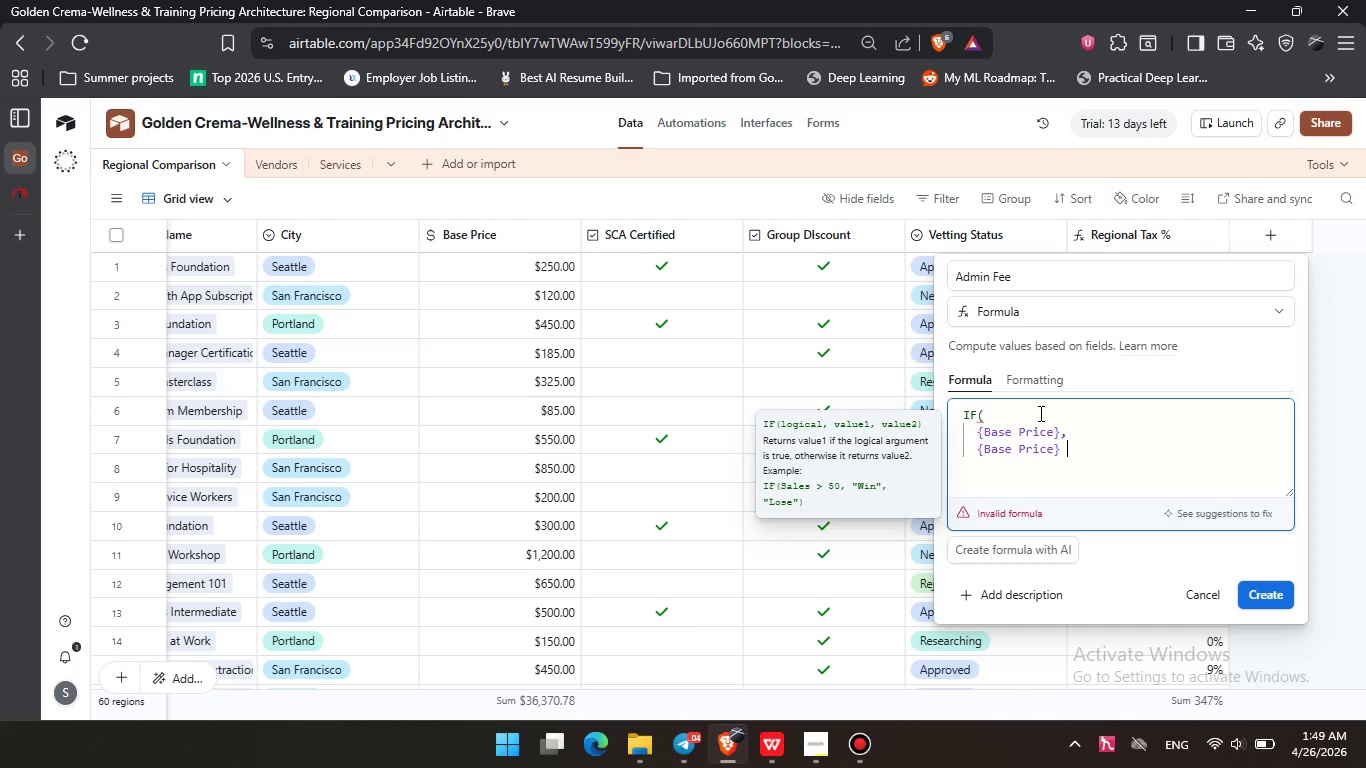 
key(Shift+8)
 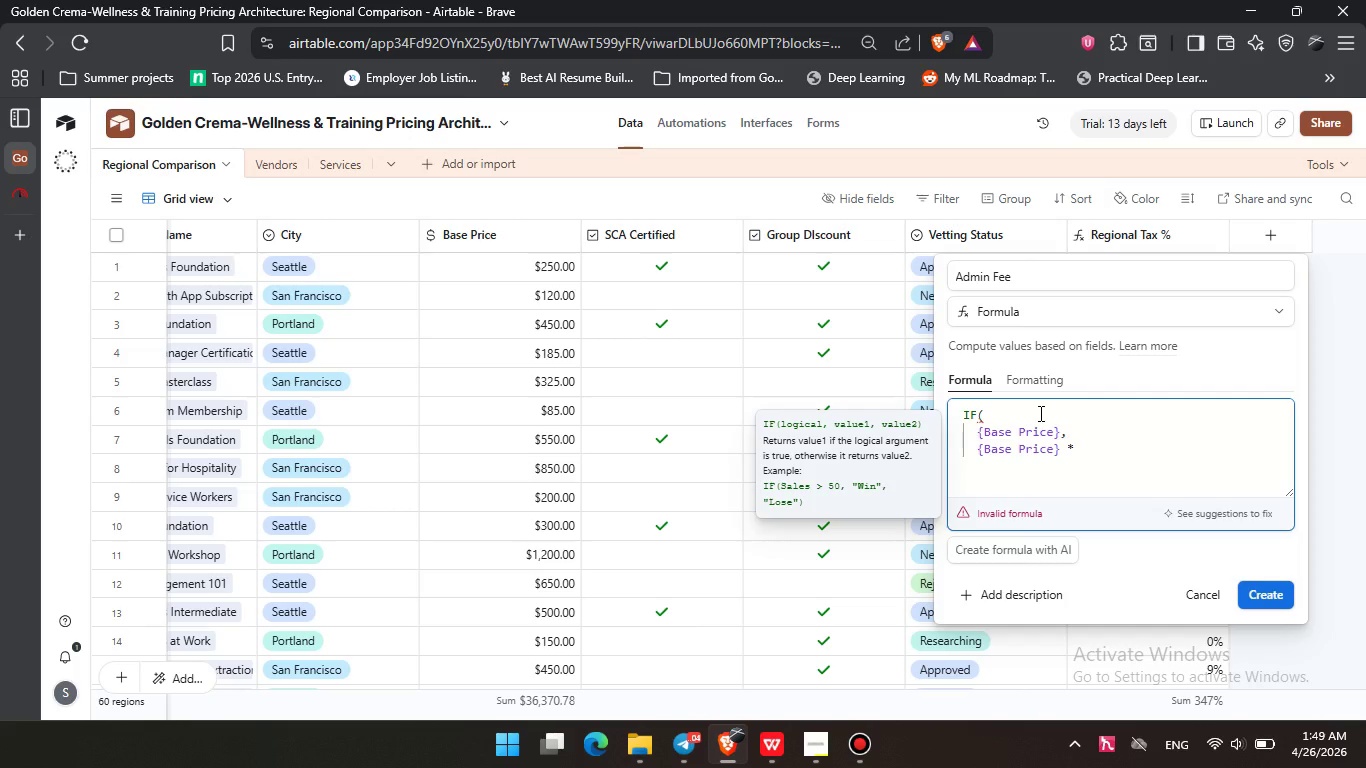 
key(Space)
 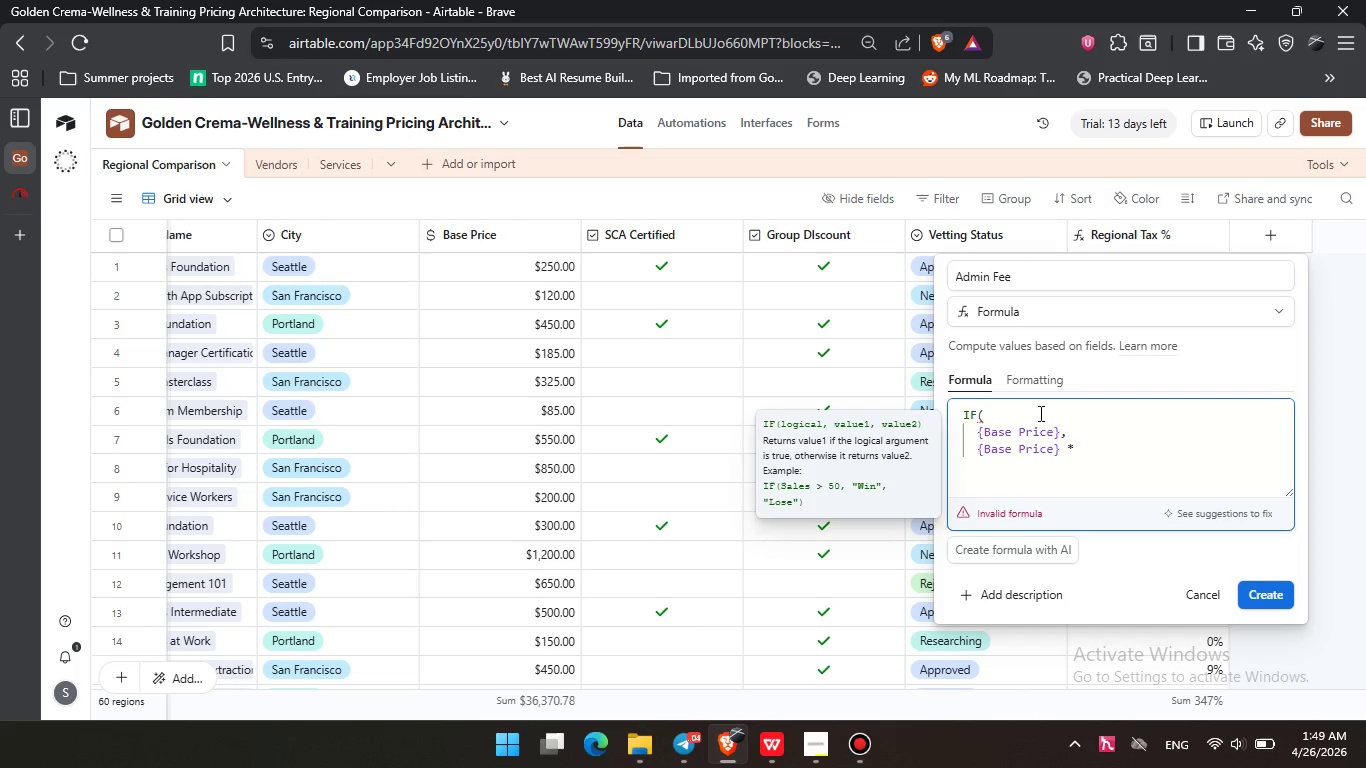 
key(Numpad0)
 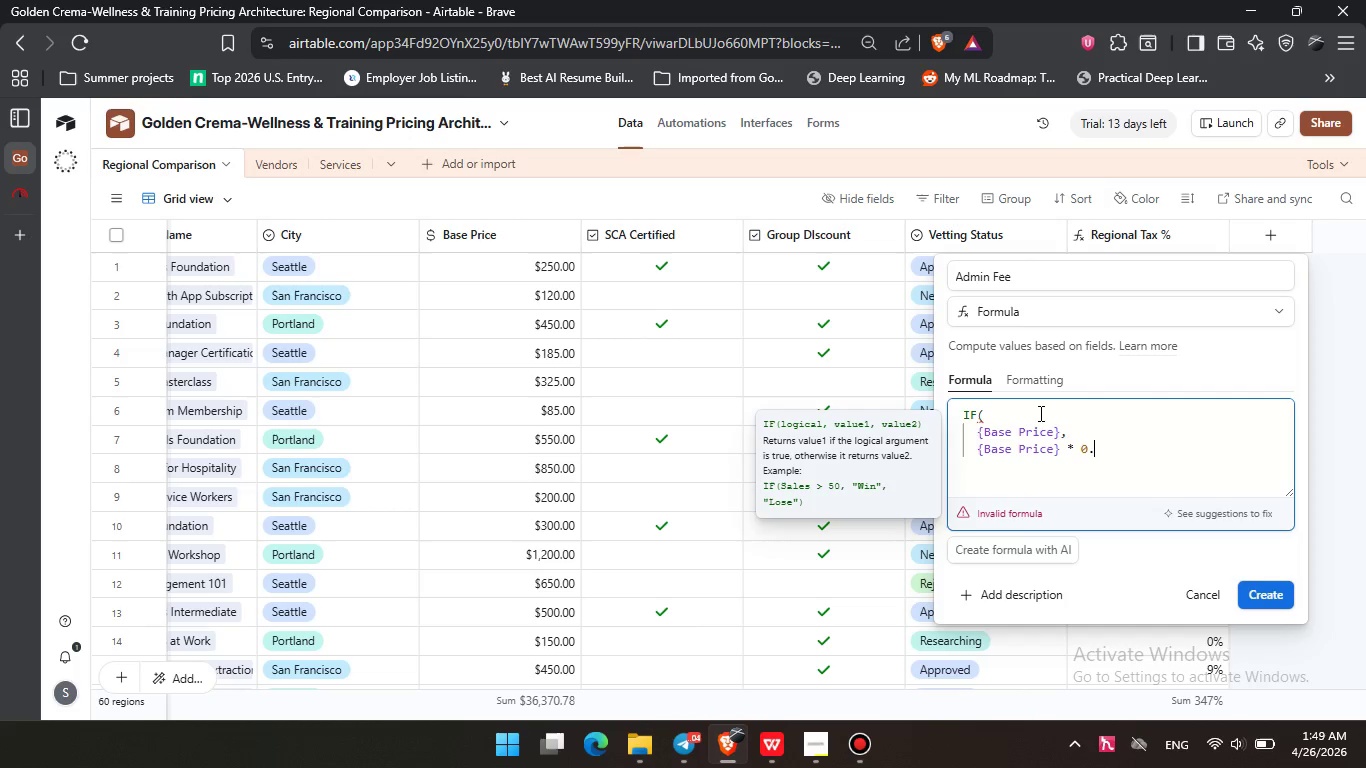 
key(NumpadDecimal)
 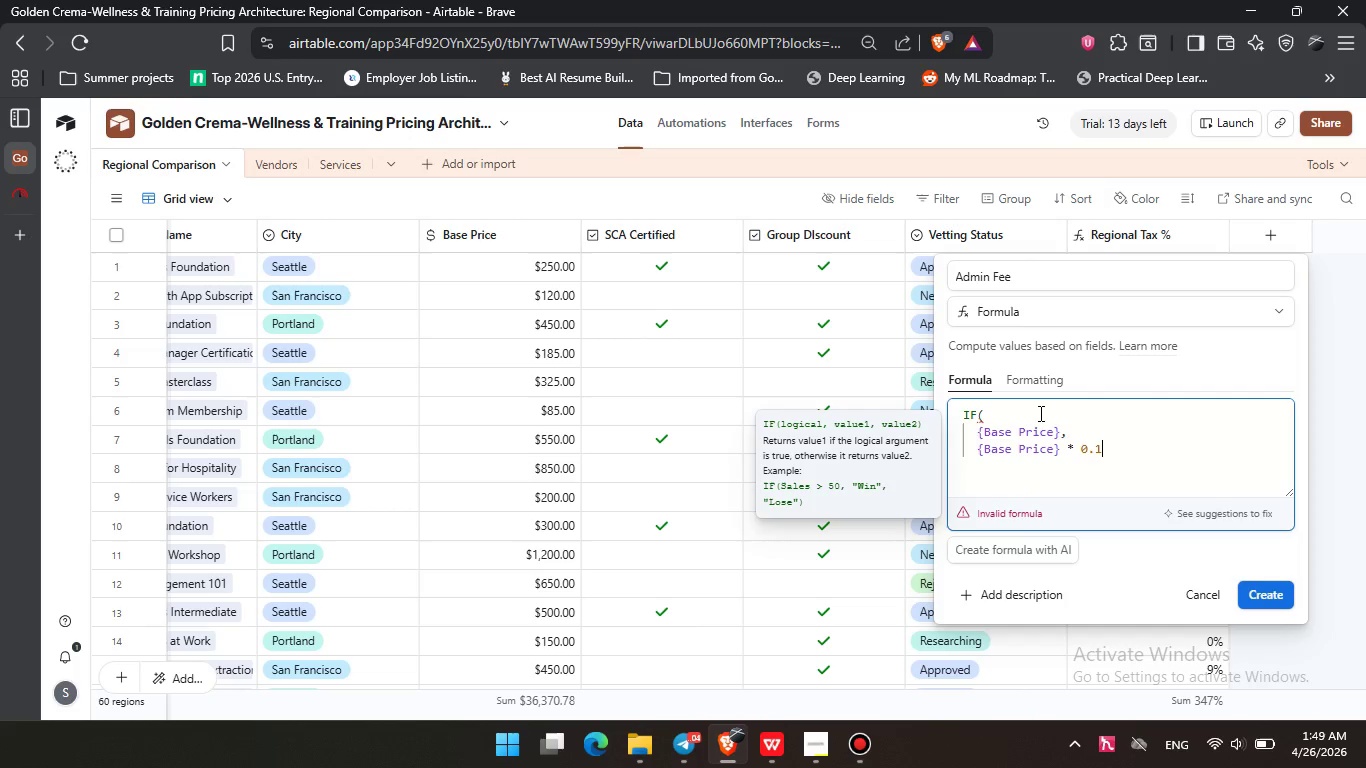 
key(Numpad1)
 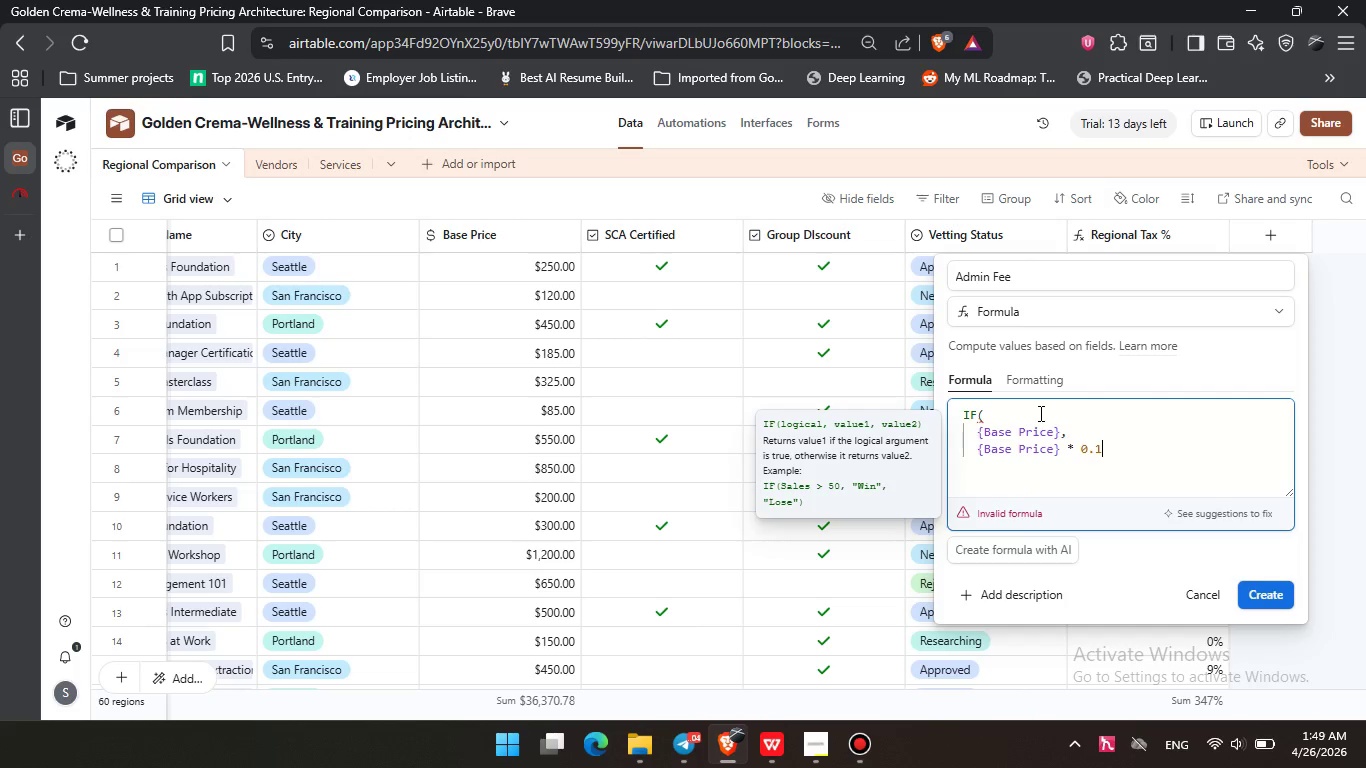 
key(Numpad5)
 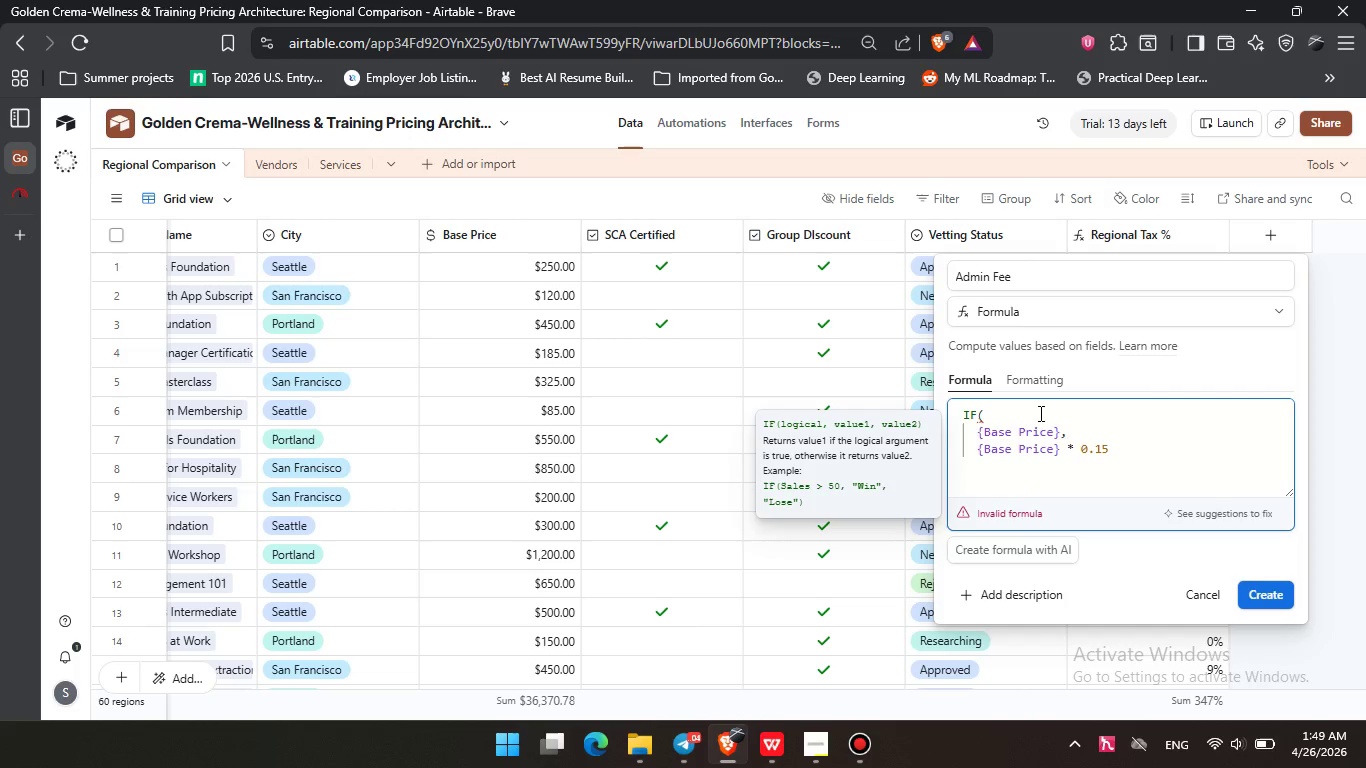 
key(Enter)
 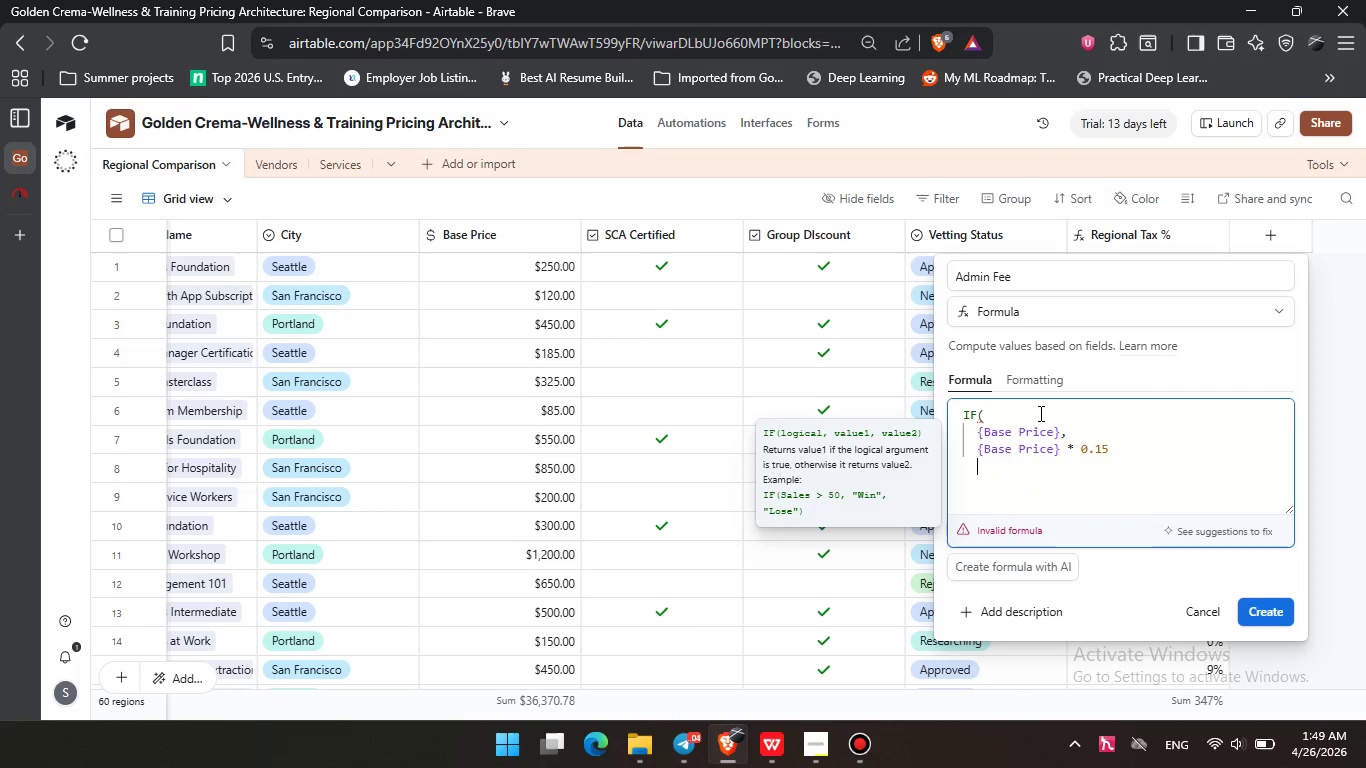 
key(Backspace)
 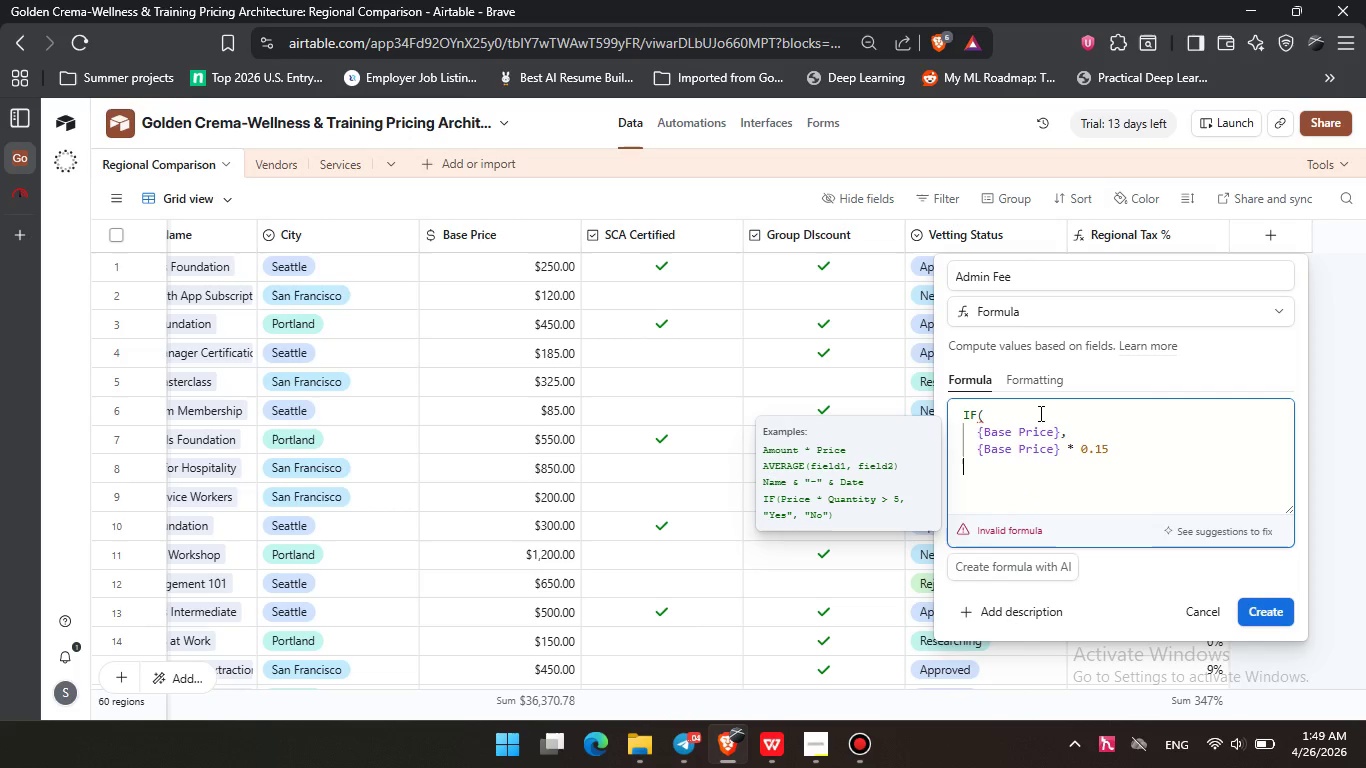 
key(Shift+0)
 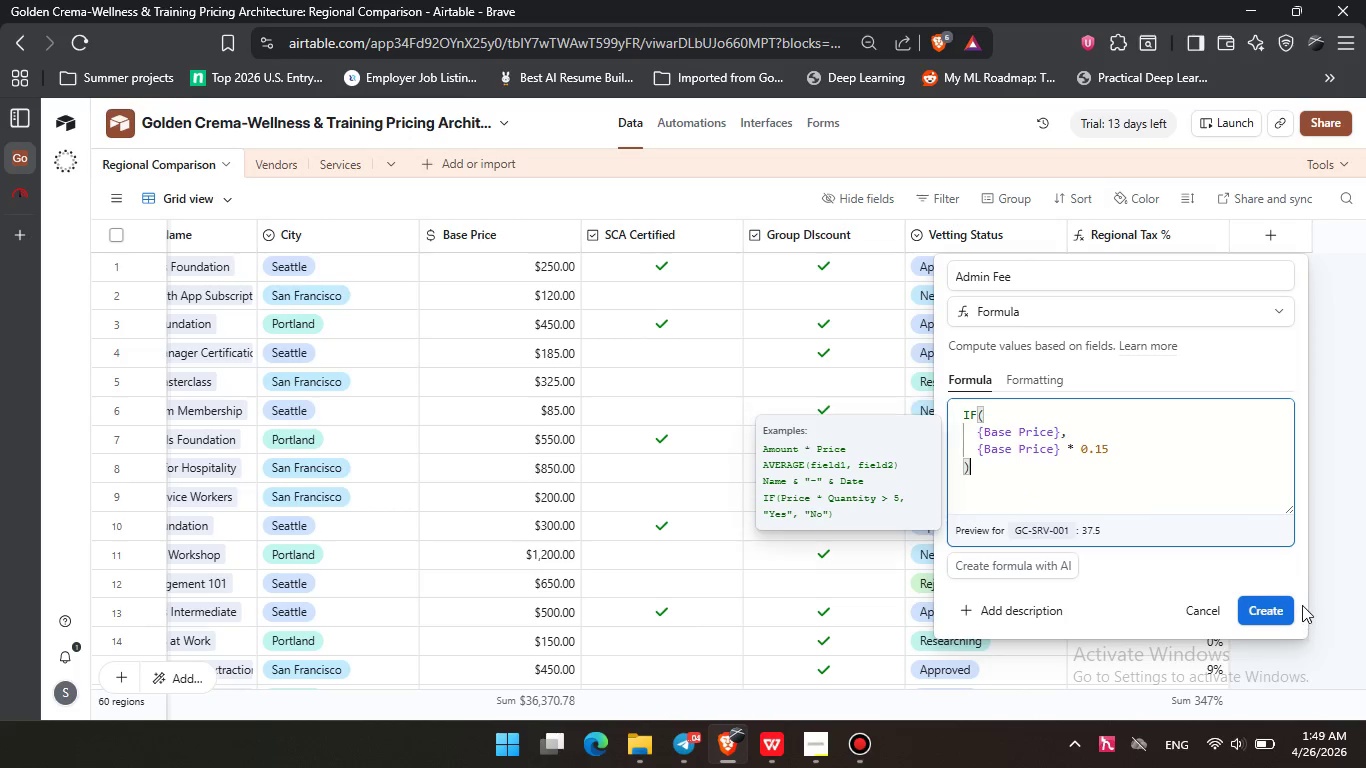 
left_click([1278, 595])
 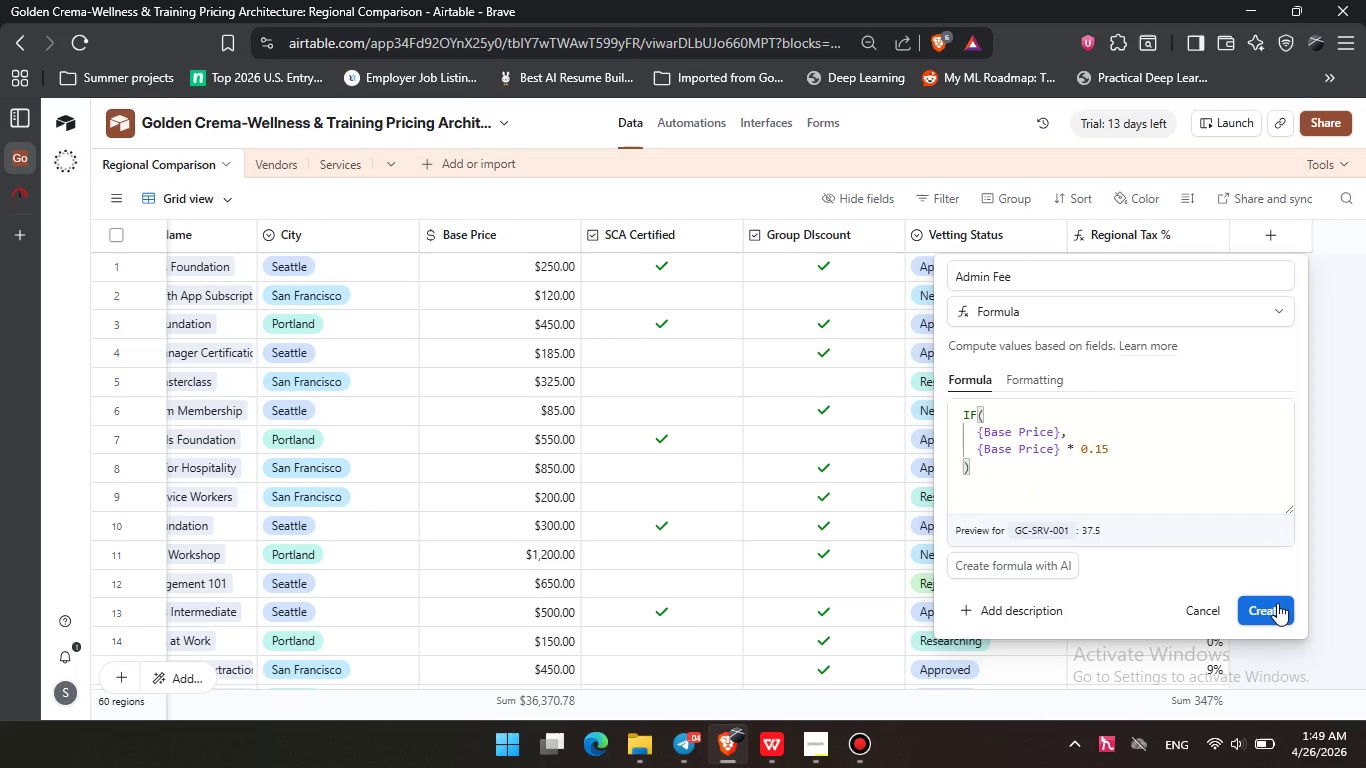 
left_click([1277, 603])
 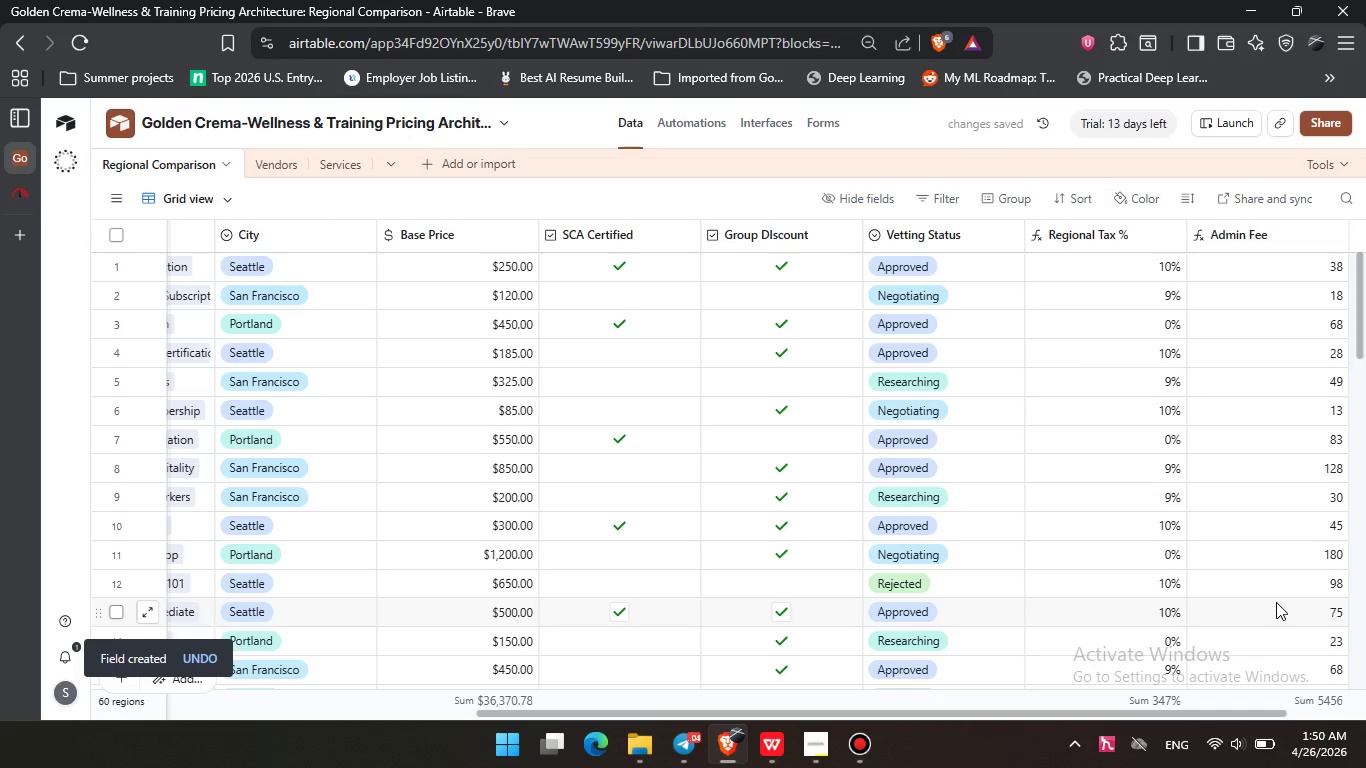 
wait(8.5)
 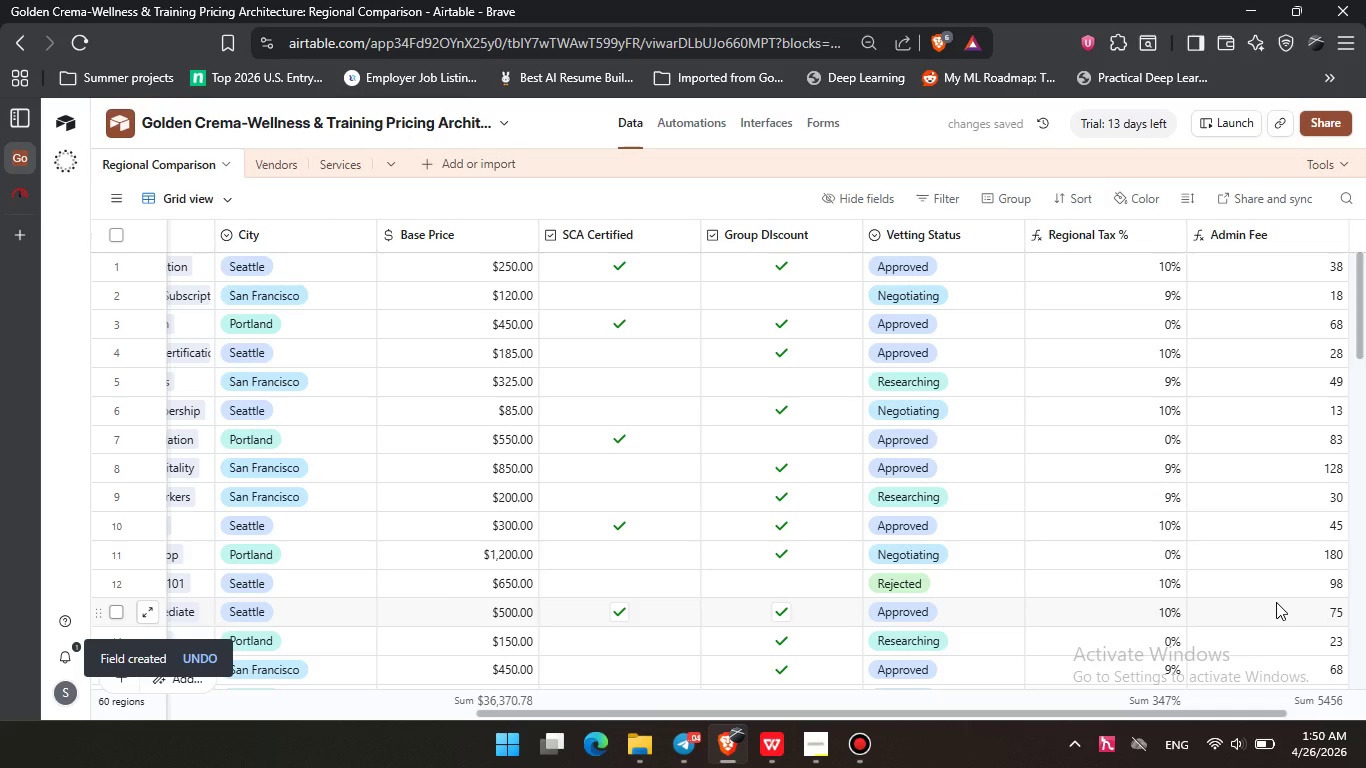 
left_click_drag(start_coordinate=[1049, 716], to_coordinate=[1297, 718])
 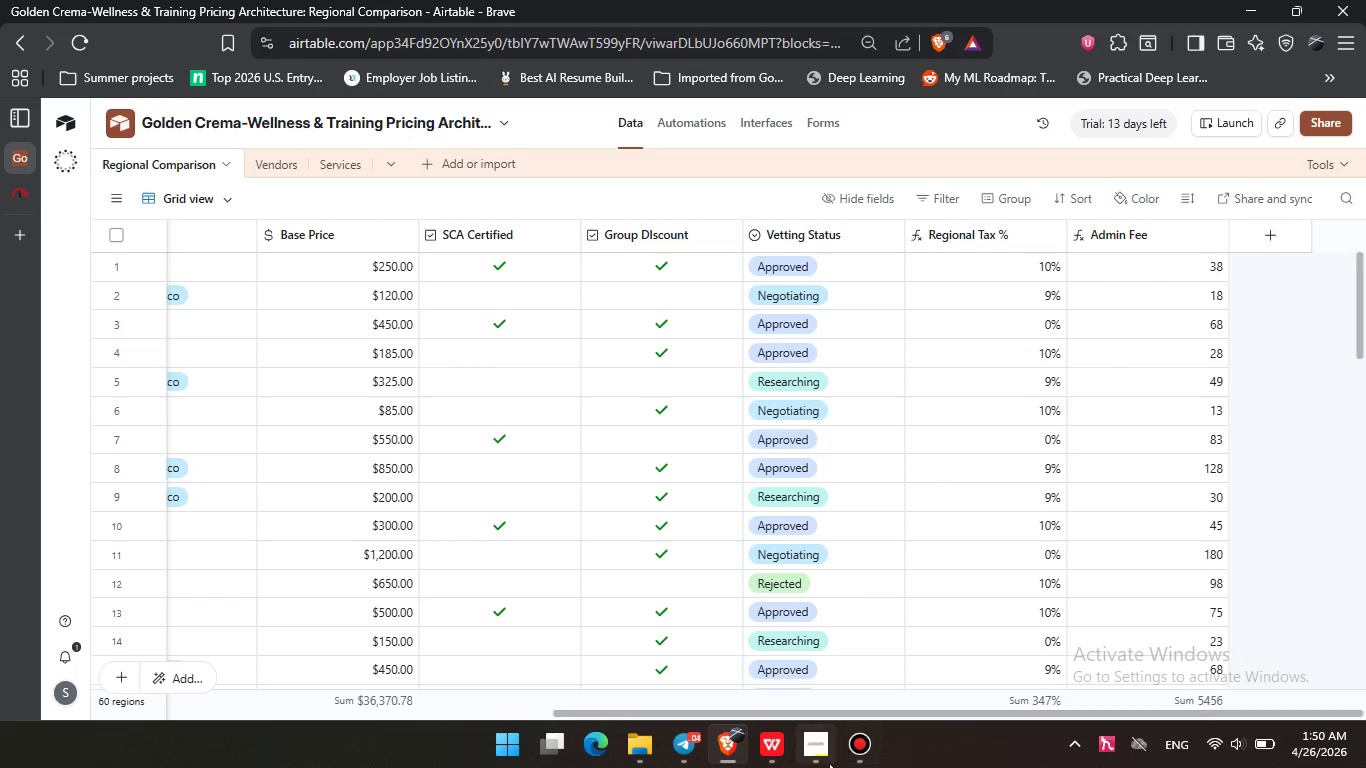 
left_click([828, 763])
 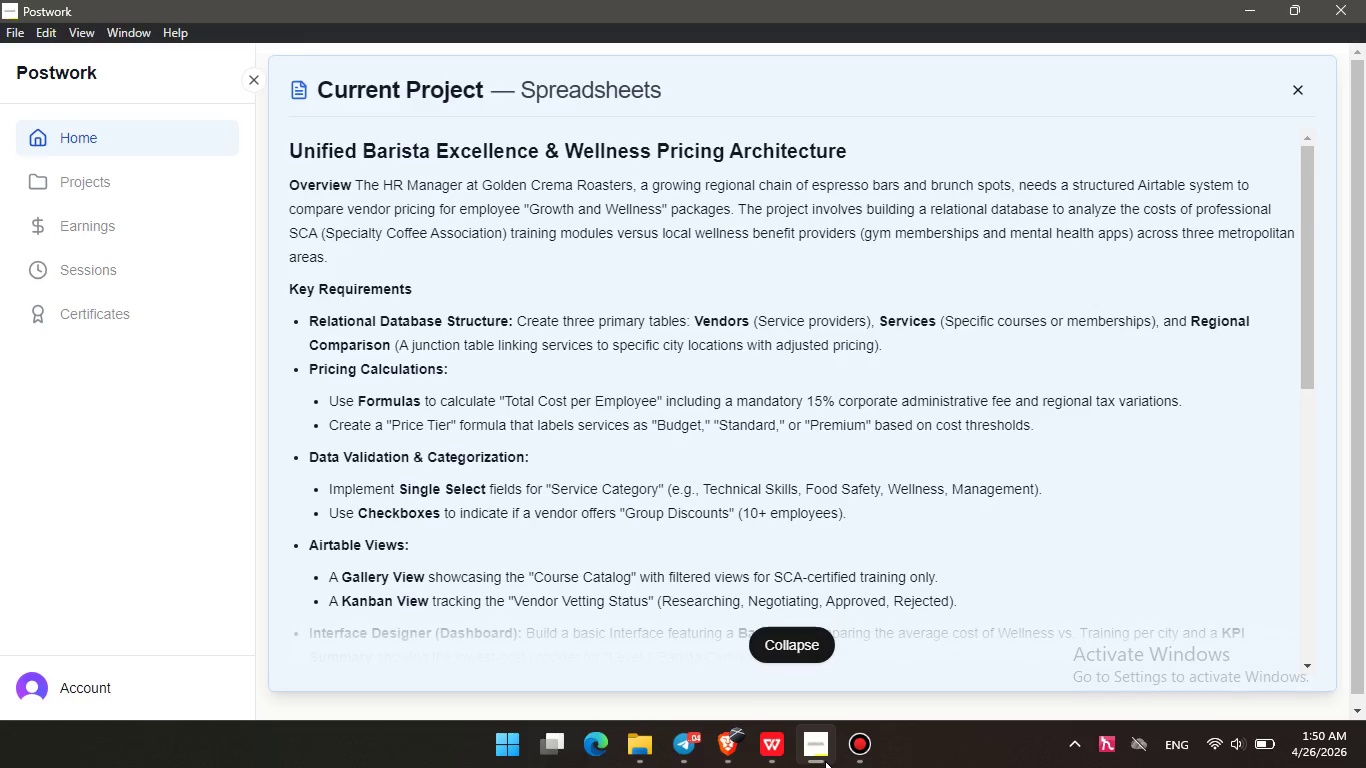 
wait(13.12)
 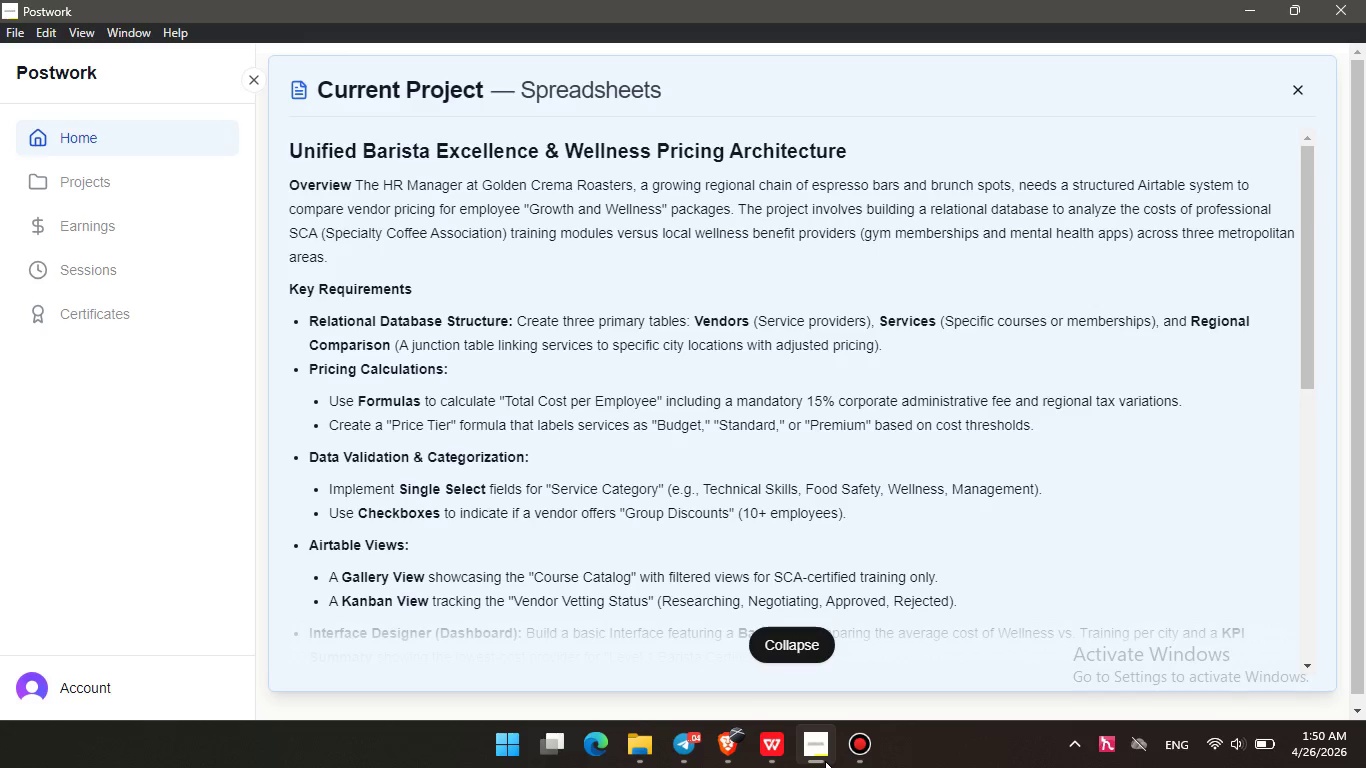 
left_click([1249, 13])
 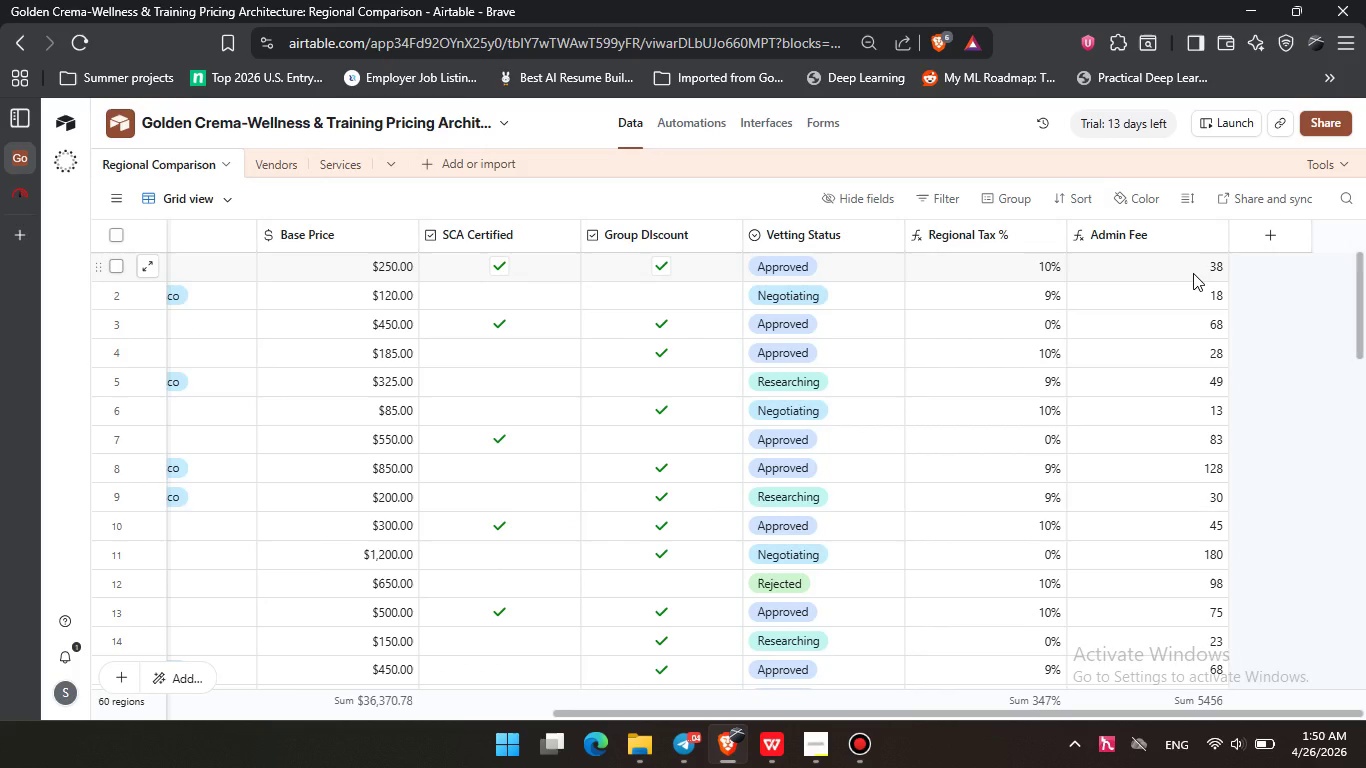 
wait(11.3)
 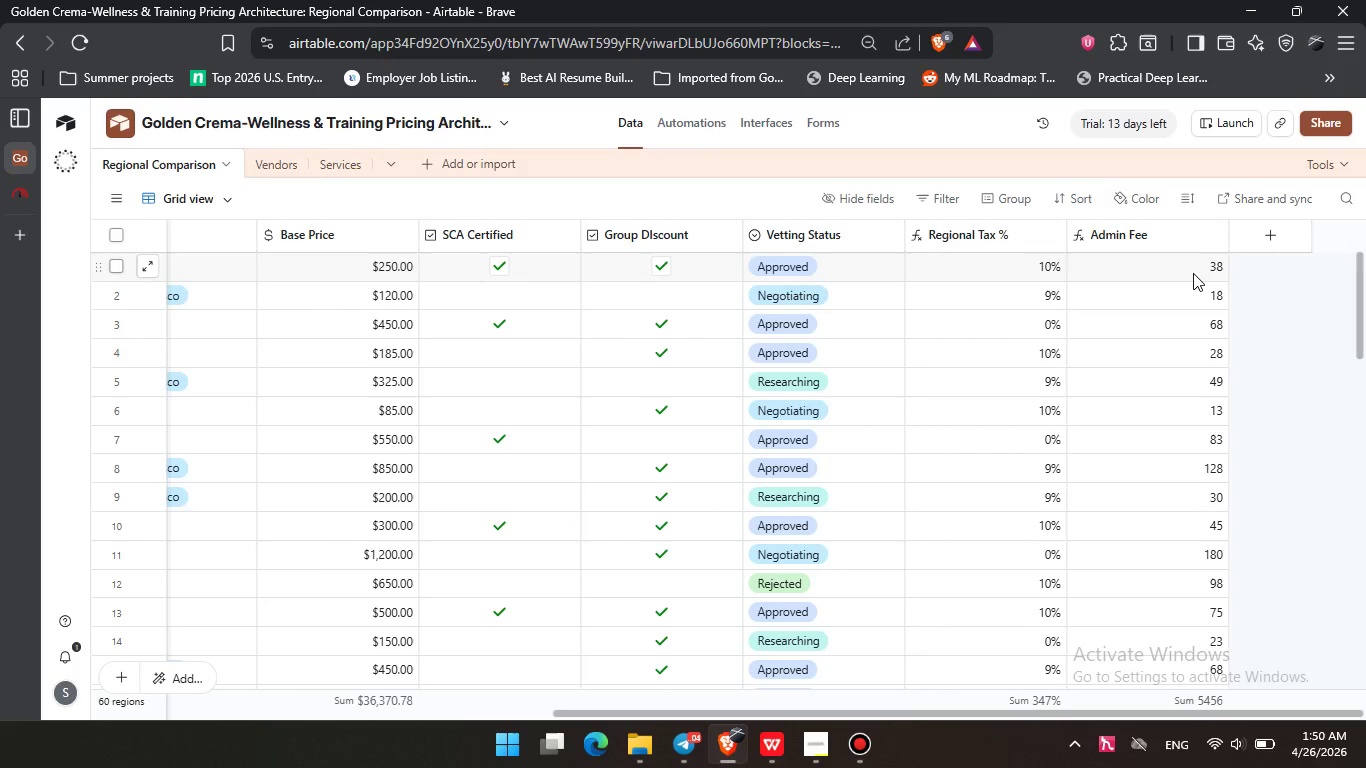 
left_click([1261, 242])
 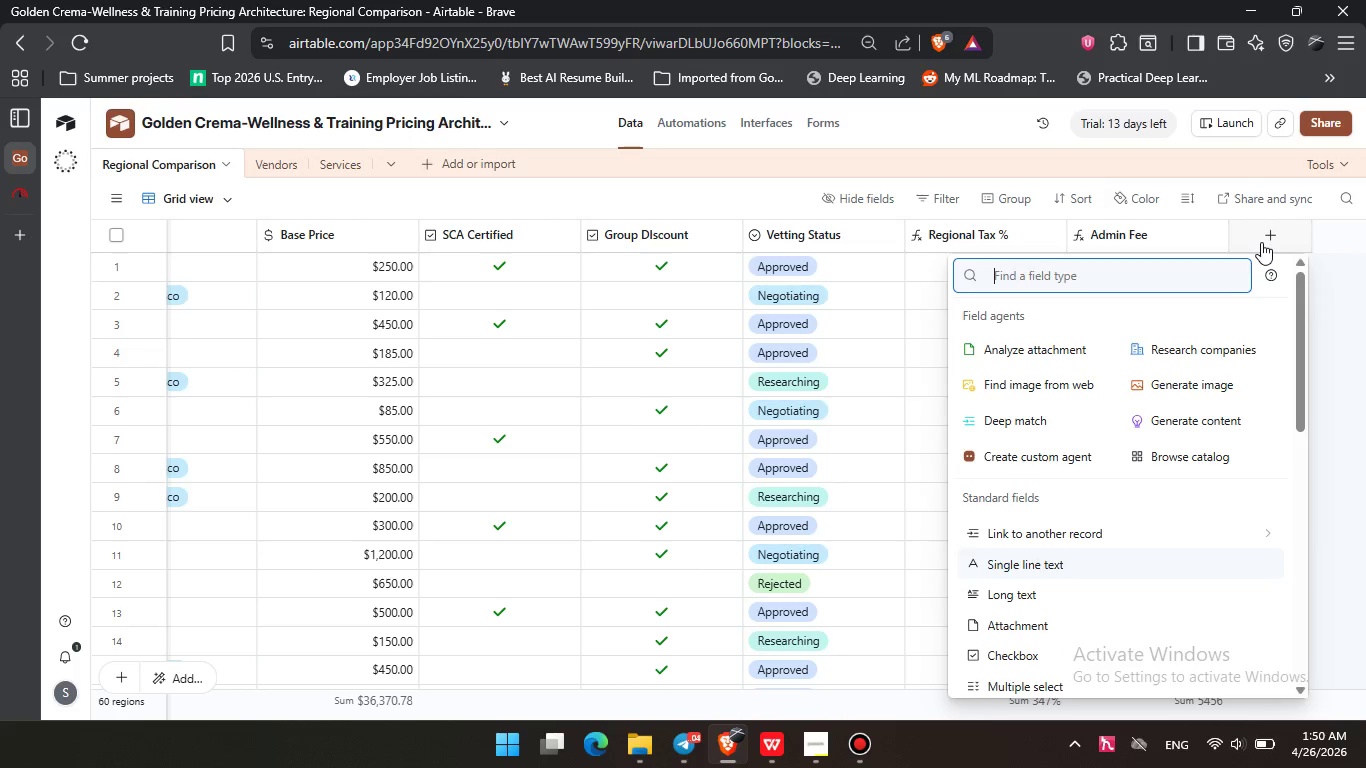 
wait(5.91)
 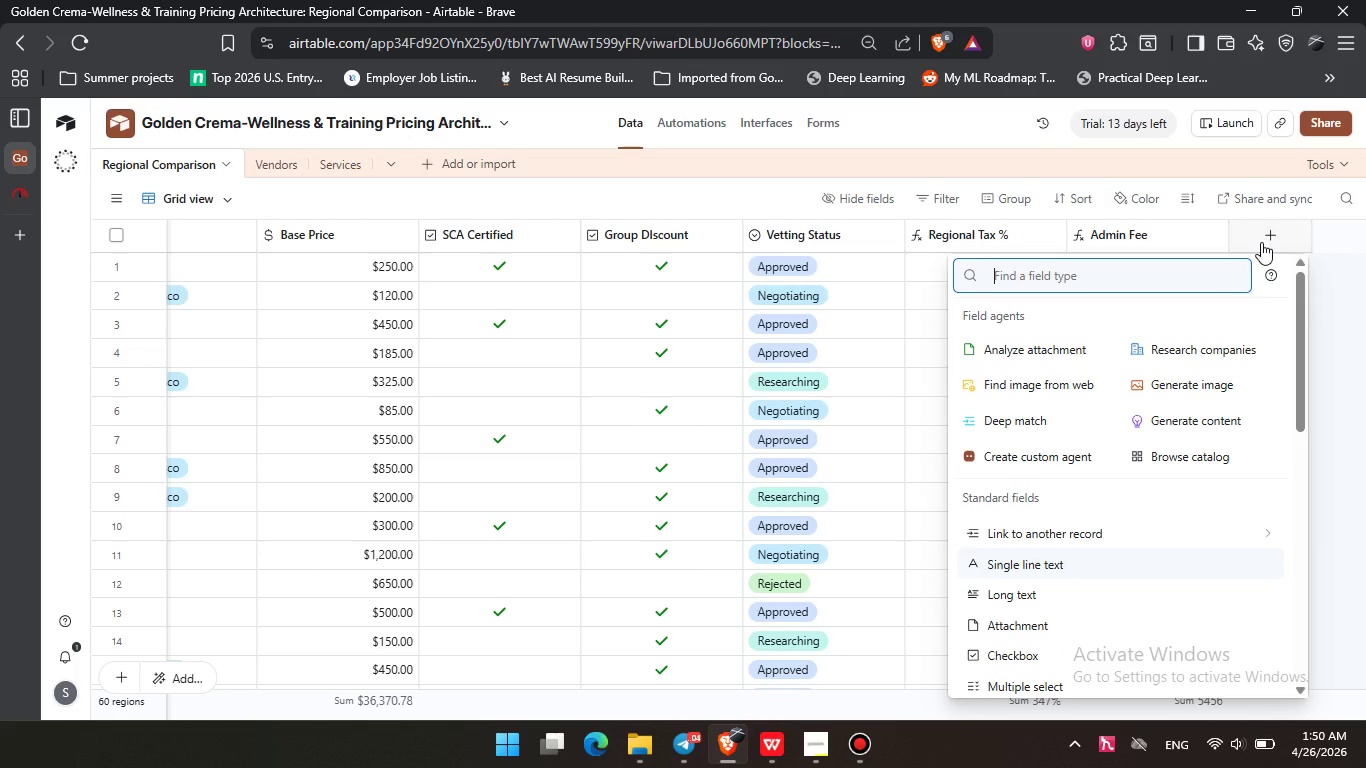 
type(fo)
 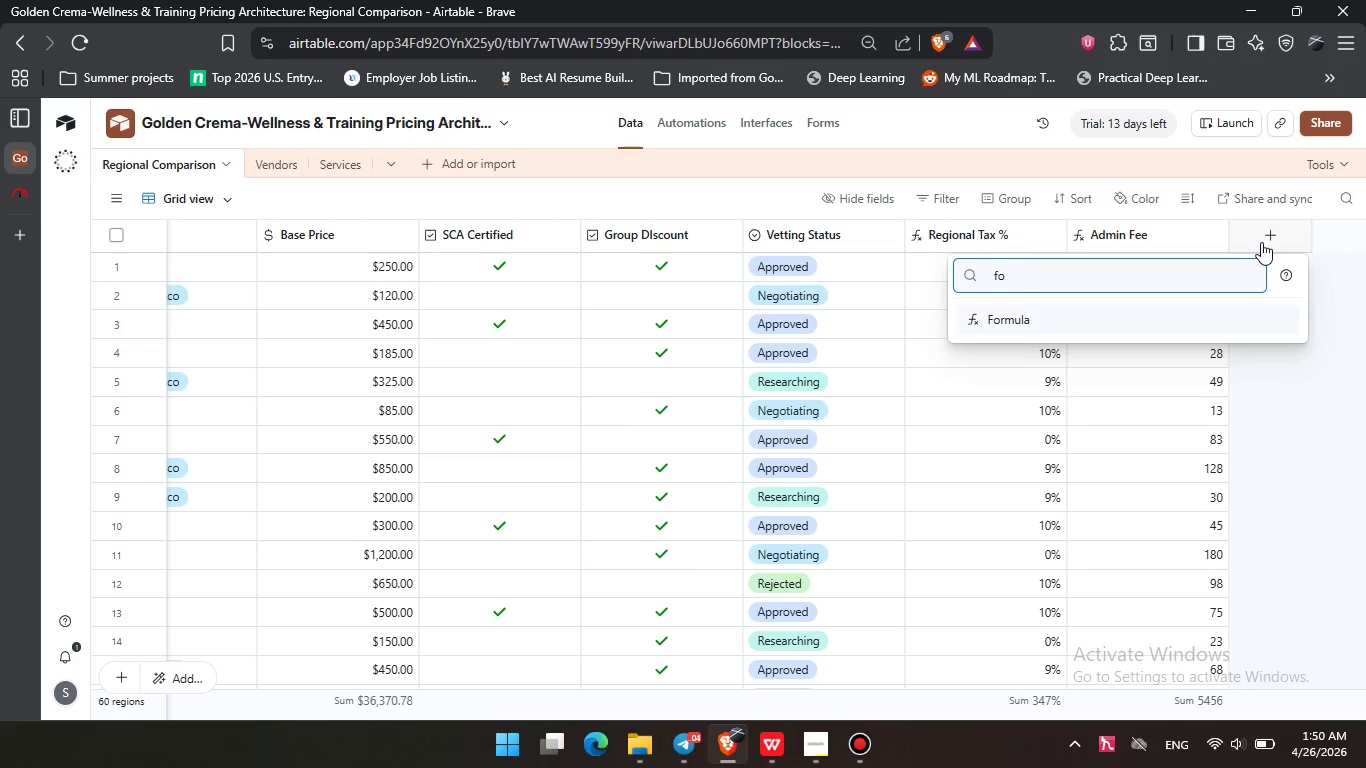 
key(Enter)
 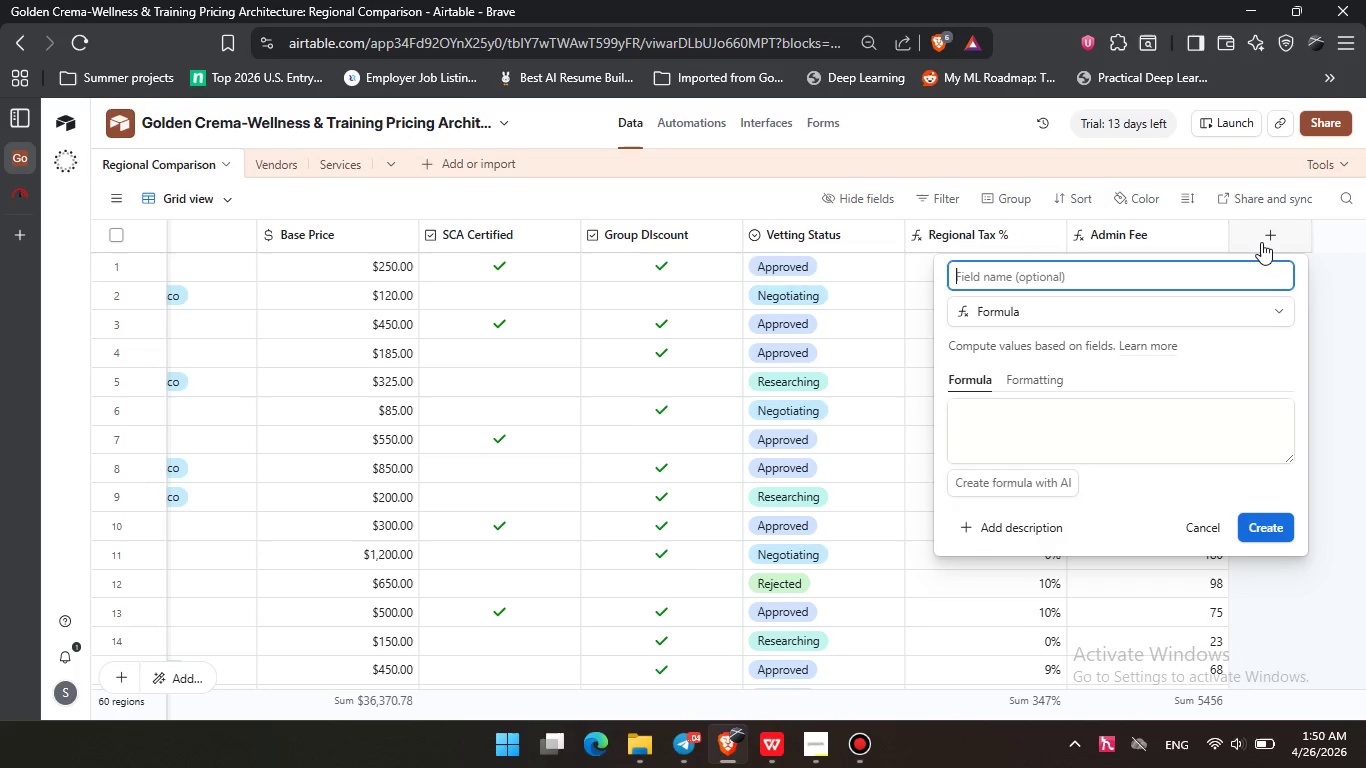 
type(Total Cost per Employee)
 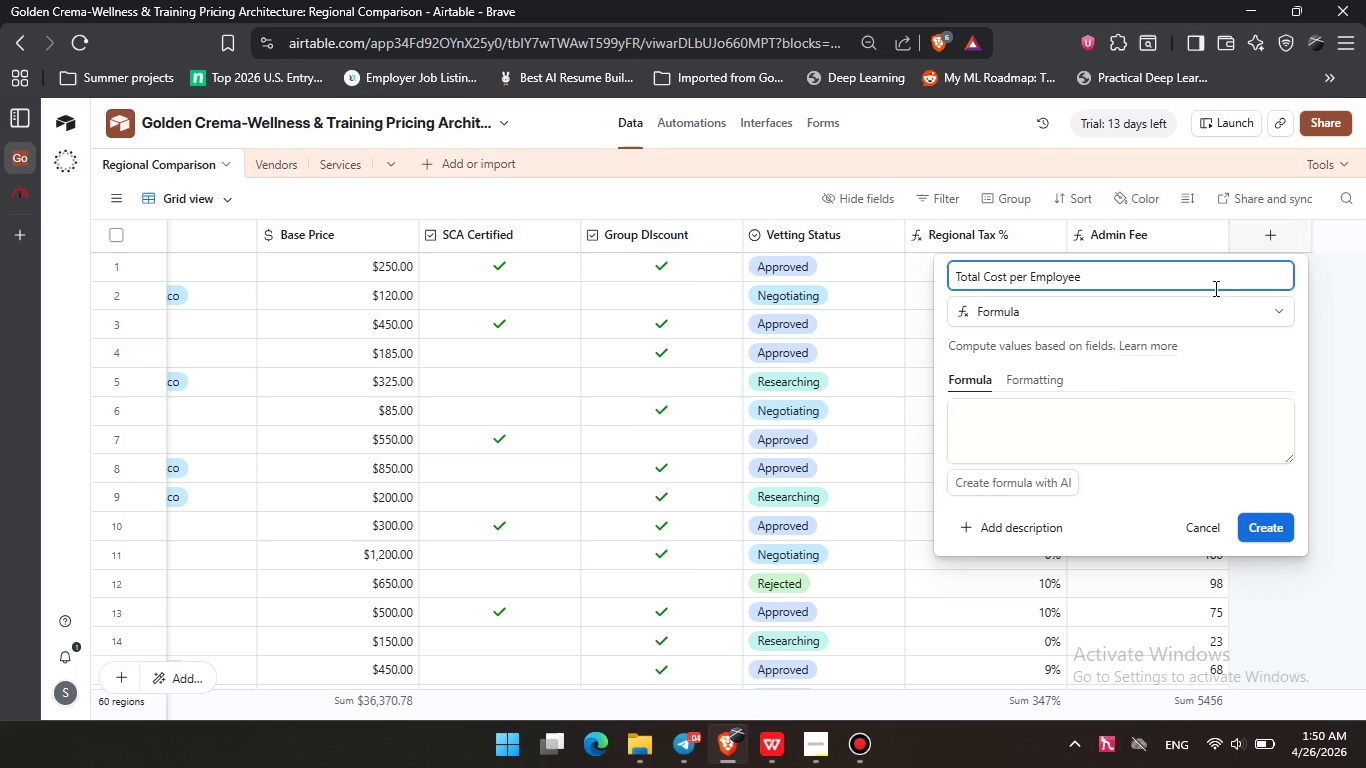 